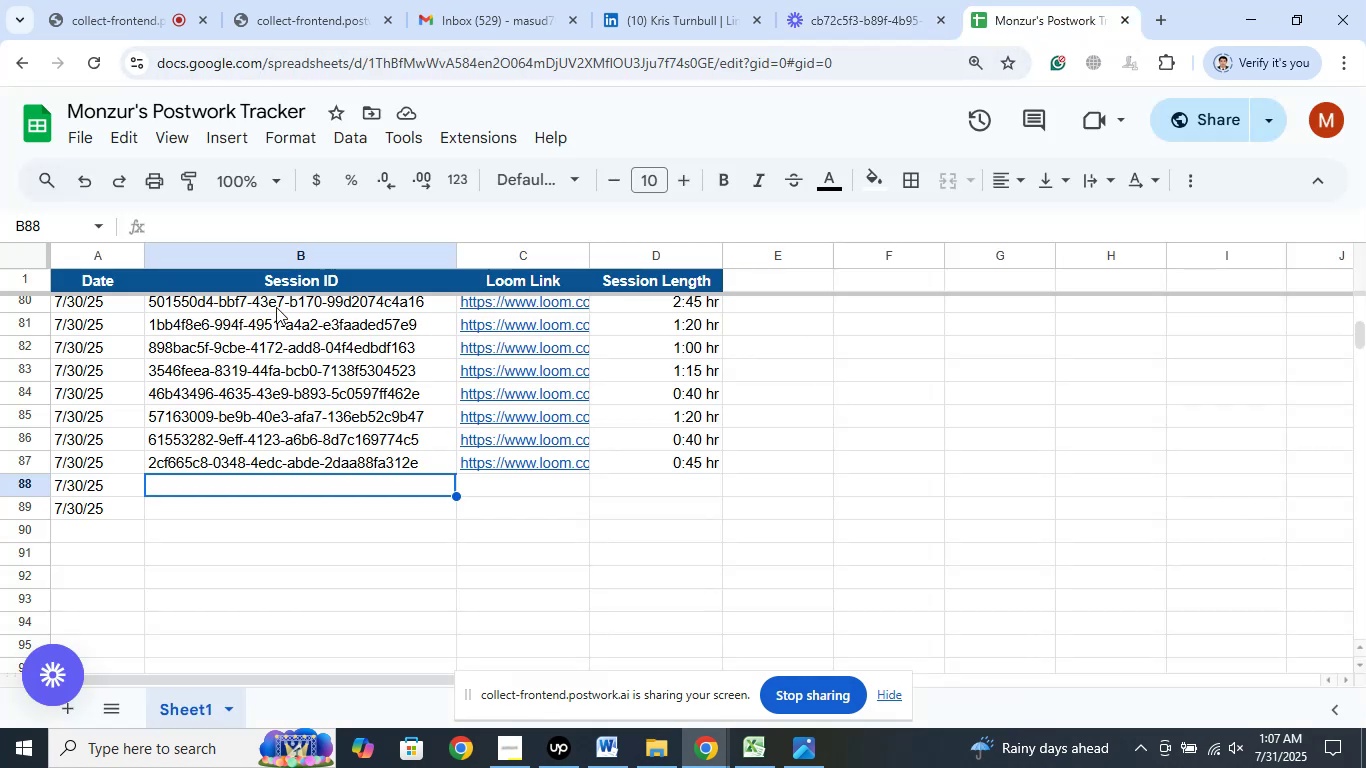 
left_click([186, 224])
 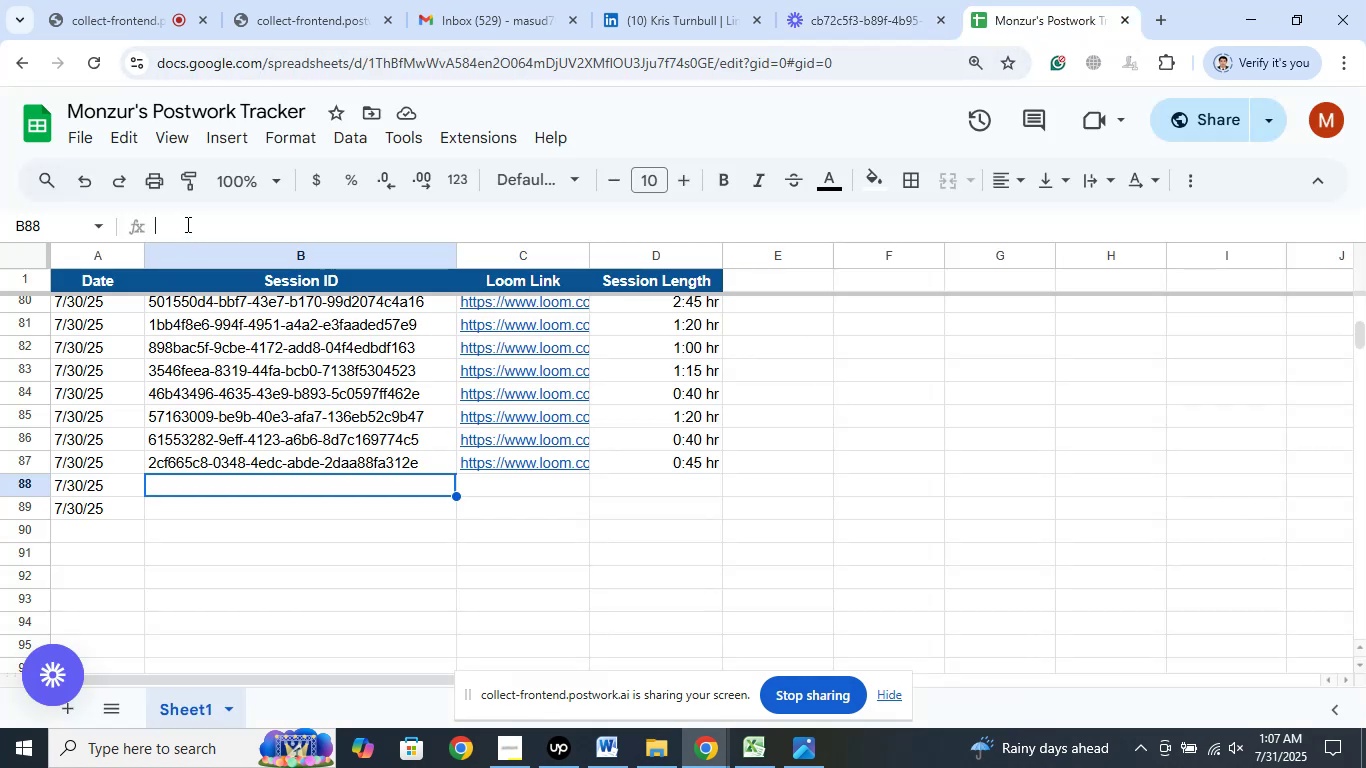 
right_click([186, 224])
 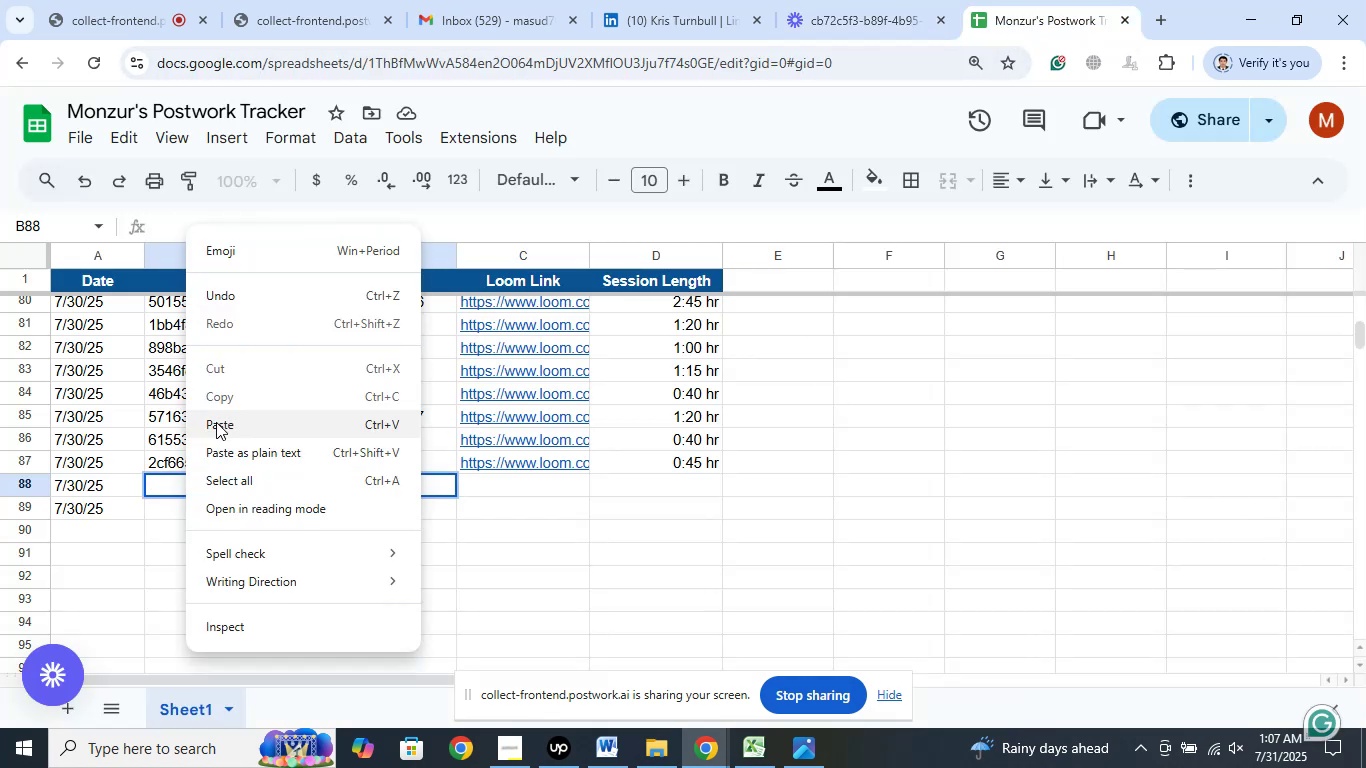 
left_click([216, 423])
 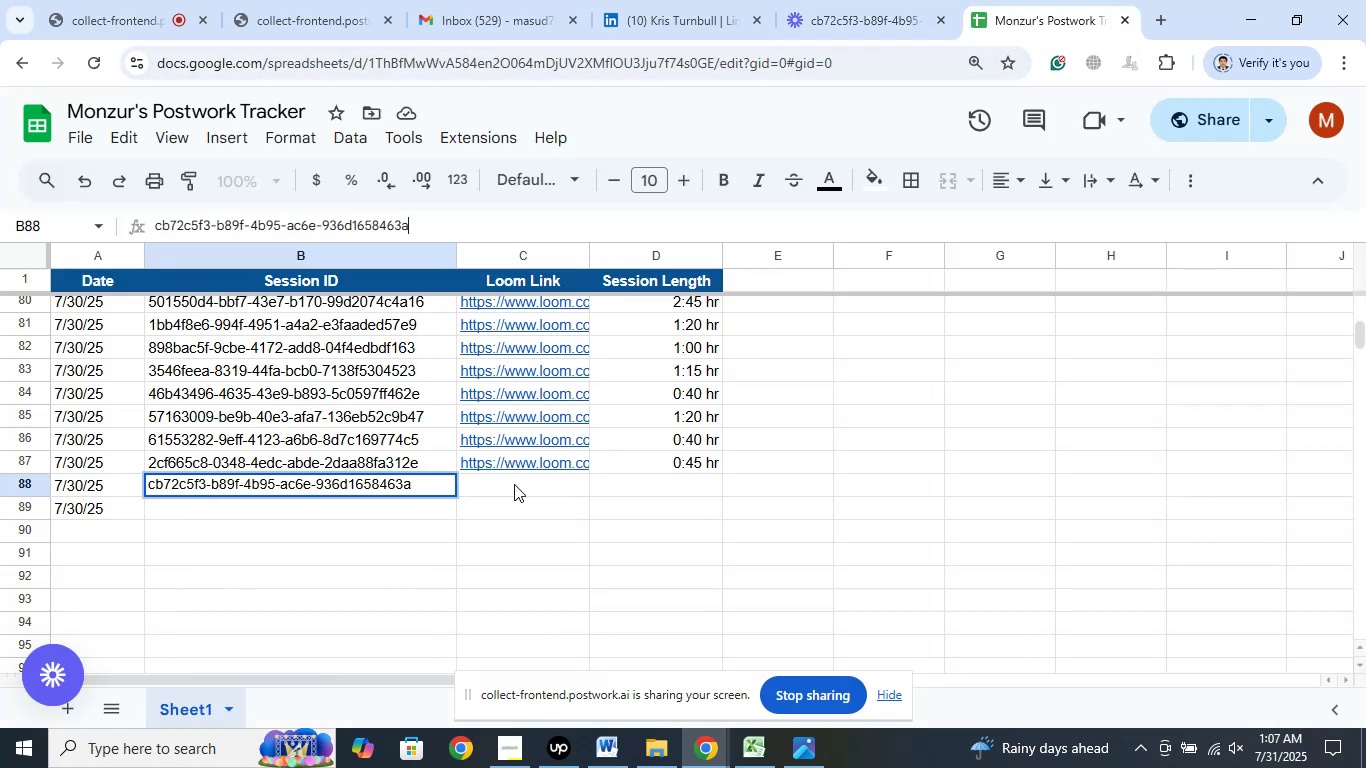 
left_click([514, 484])
 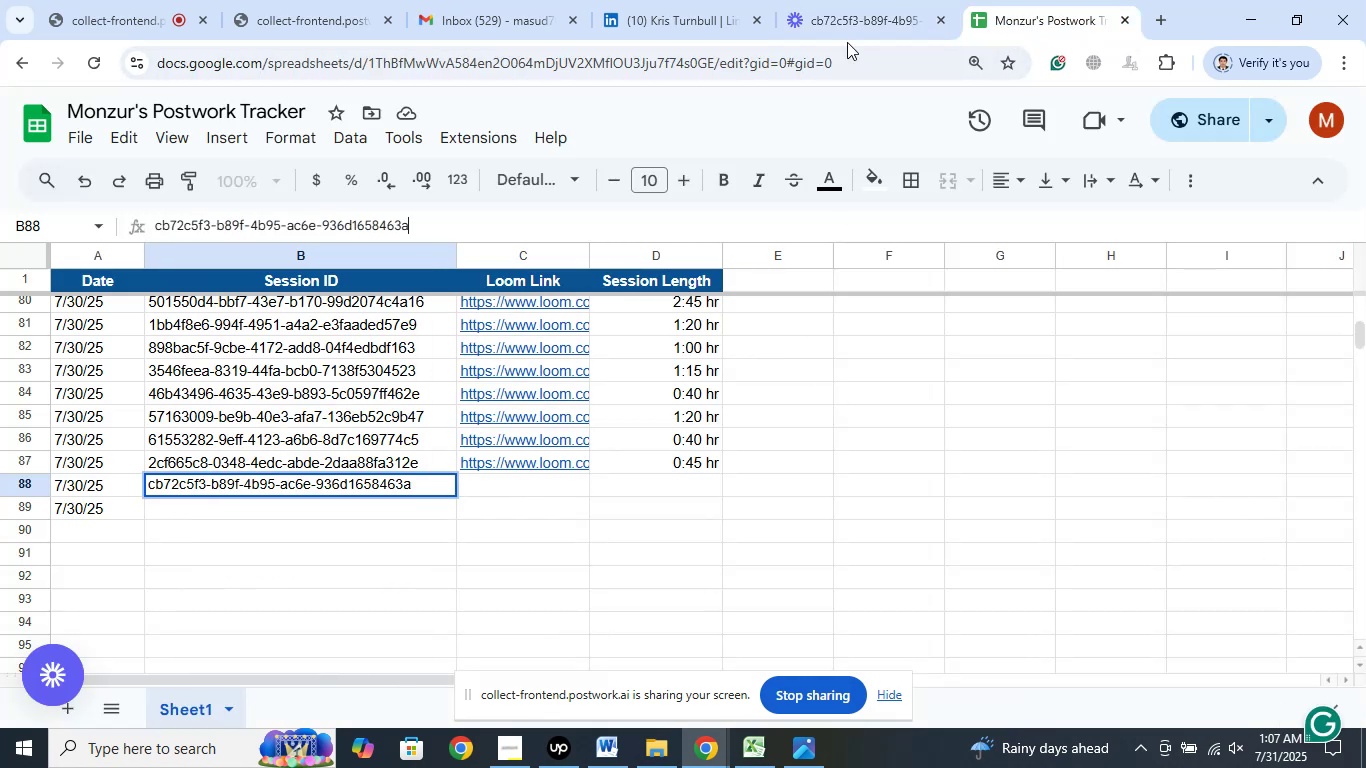 
left_click([829, 18])
 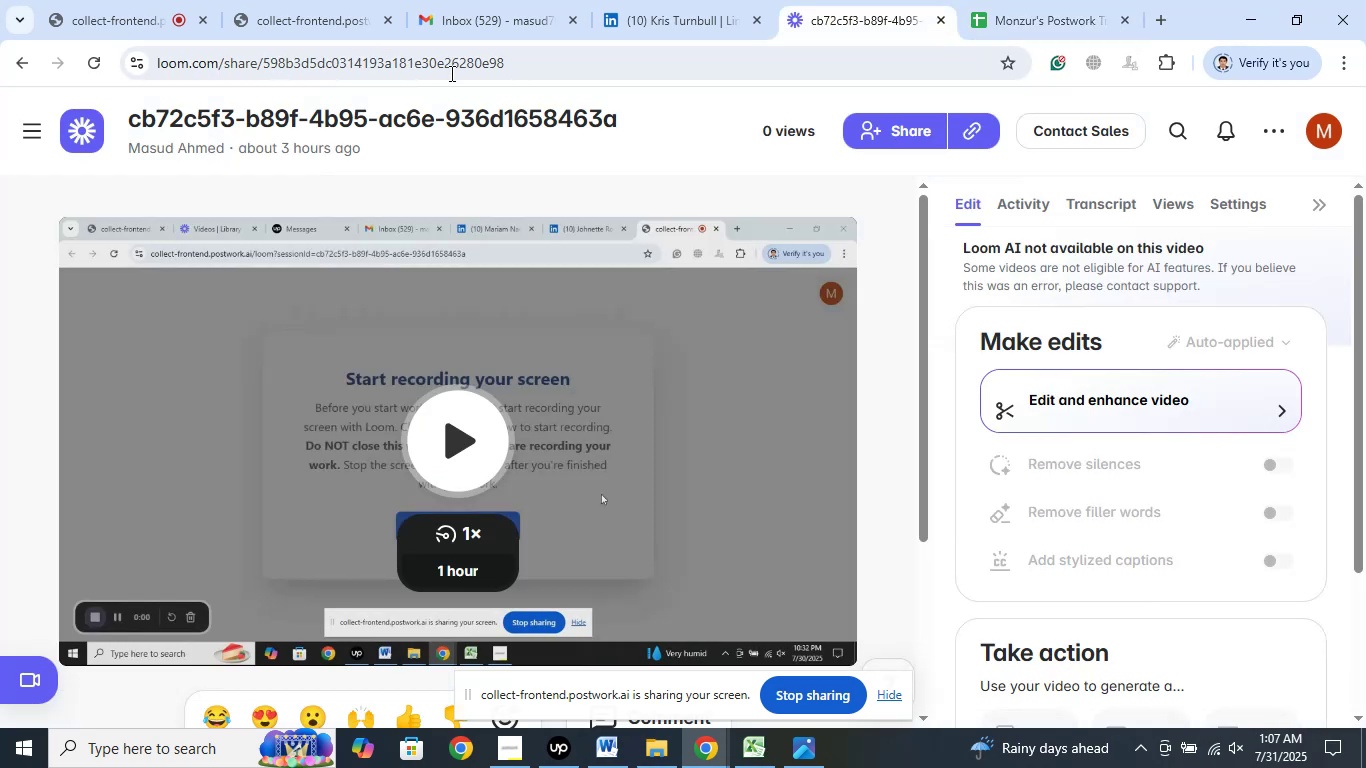 
left_click([449, 64])
 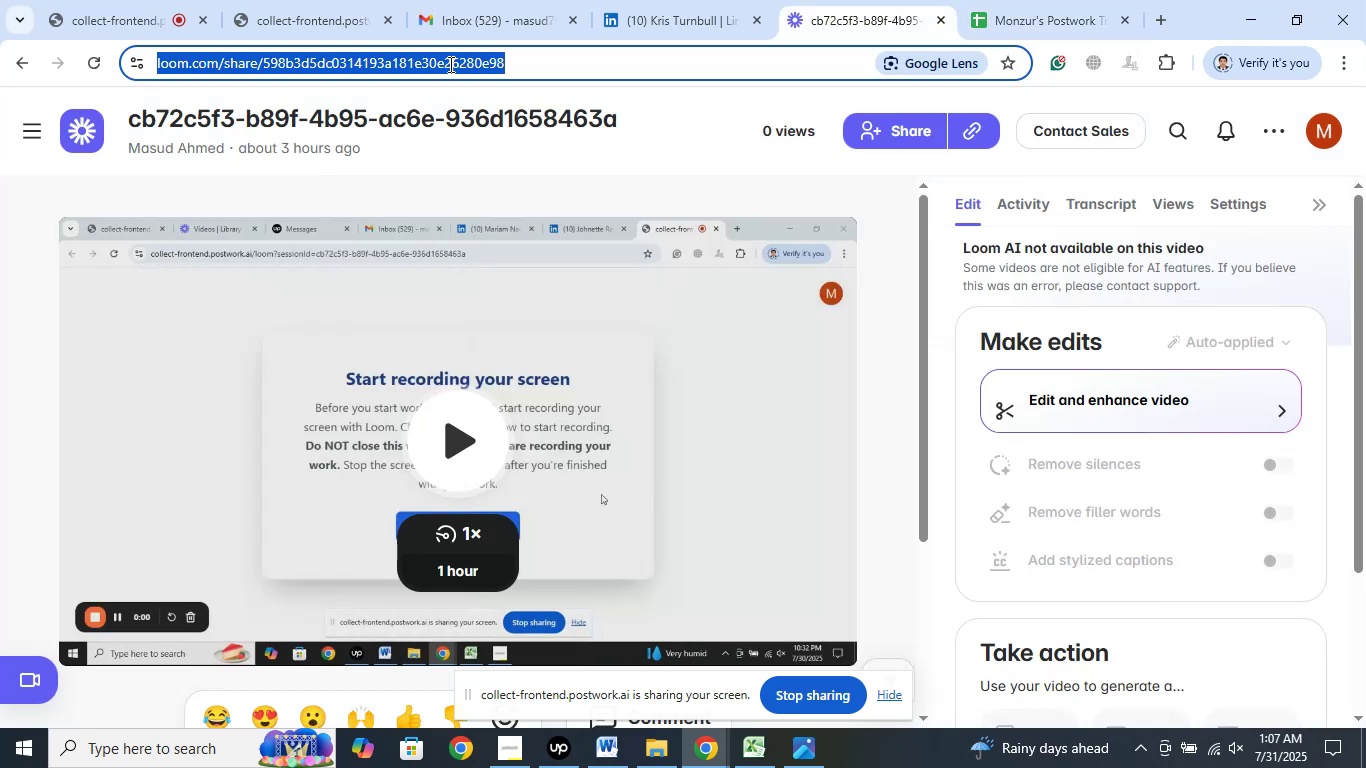 
right_click([449, 64])
 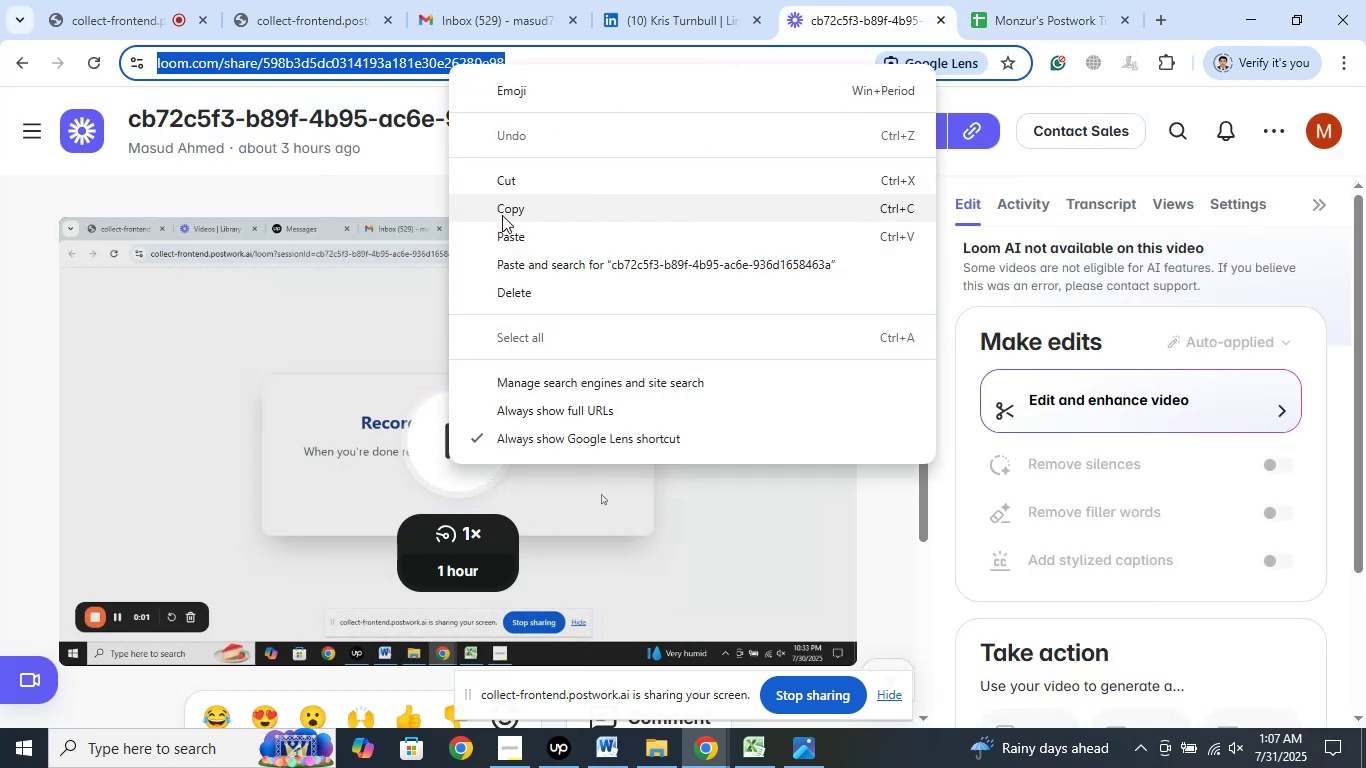 
left_click([502, 213])
 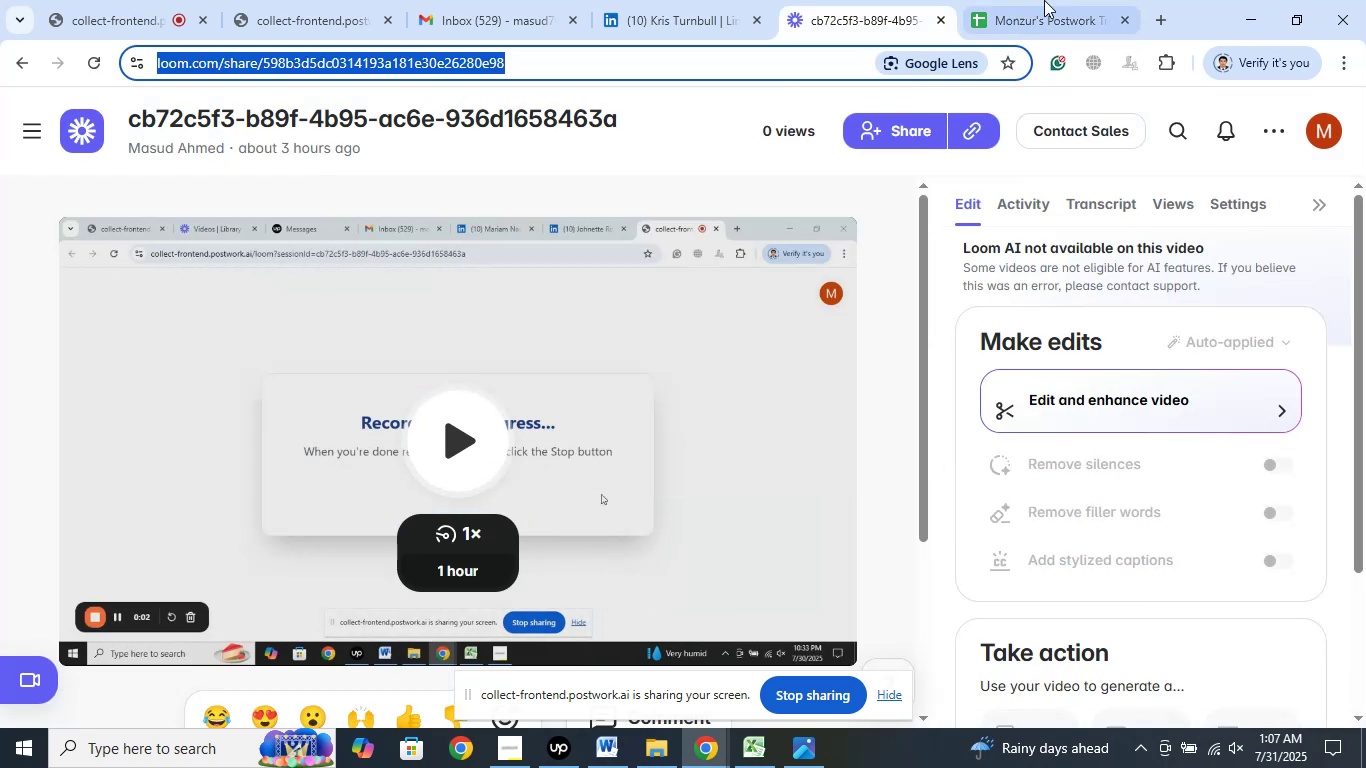 
left_click([1052, 0])
 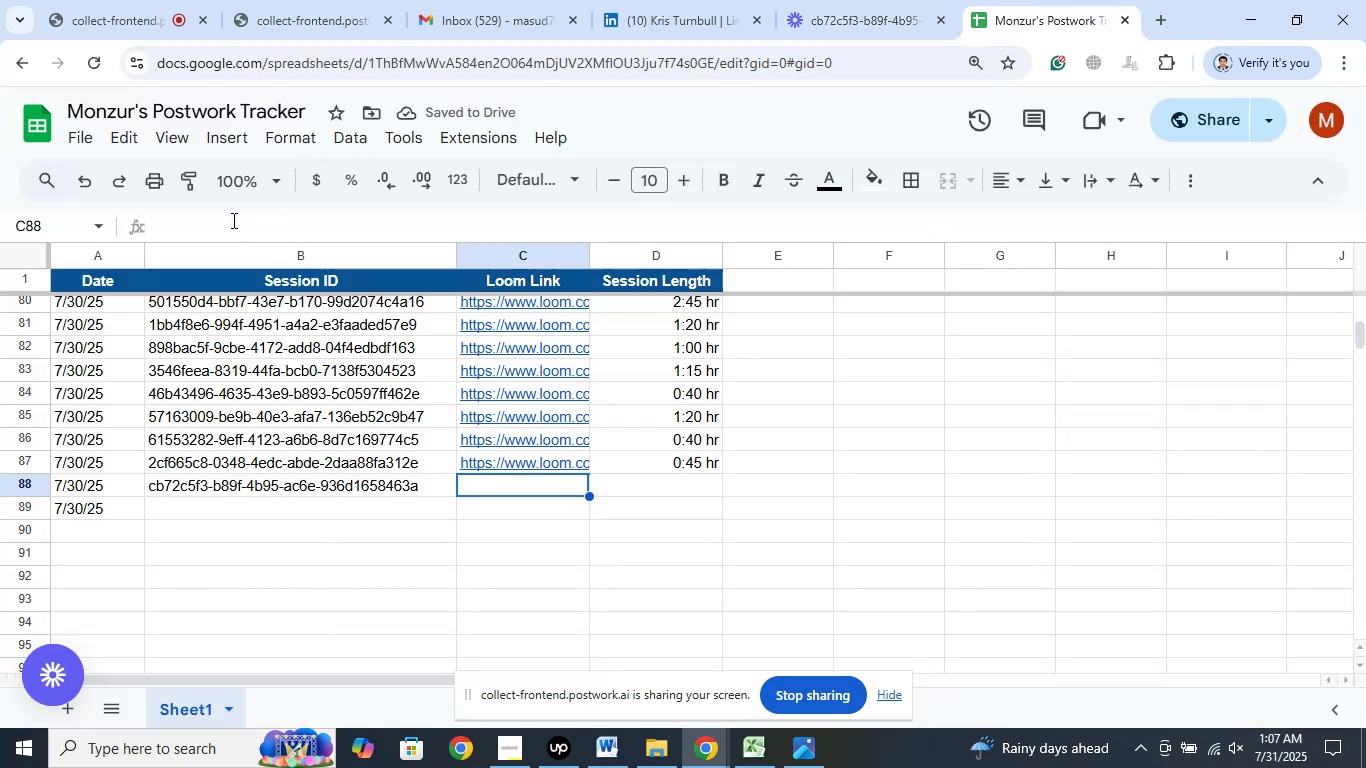 
left_click([217, 236])
 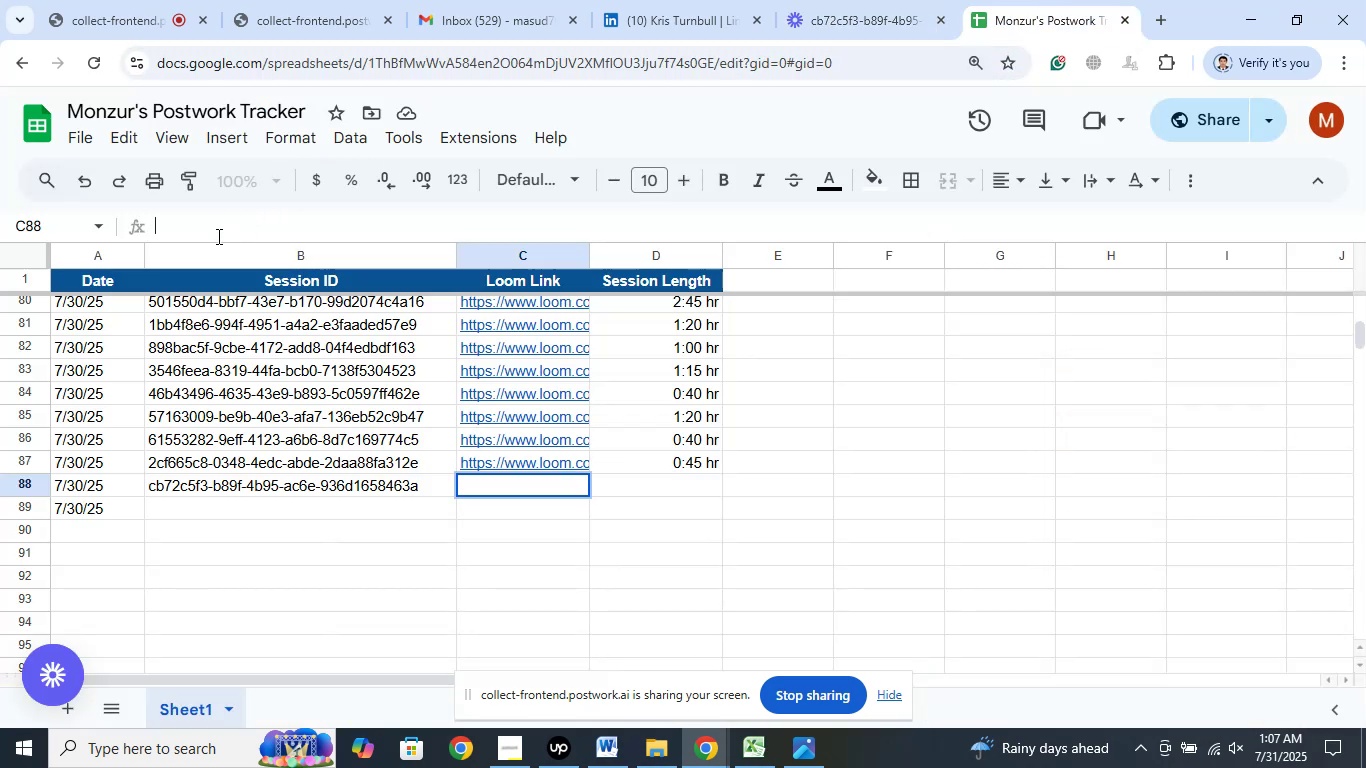 
right_click([217, 236])
 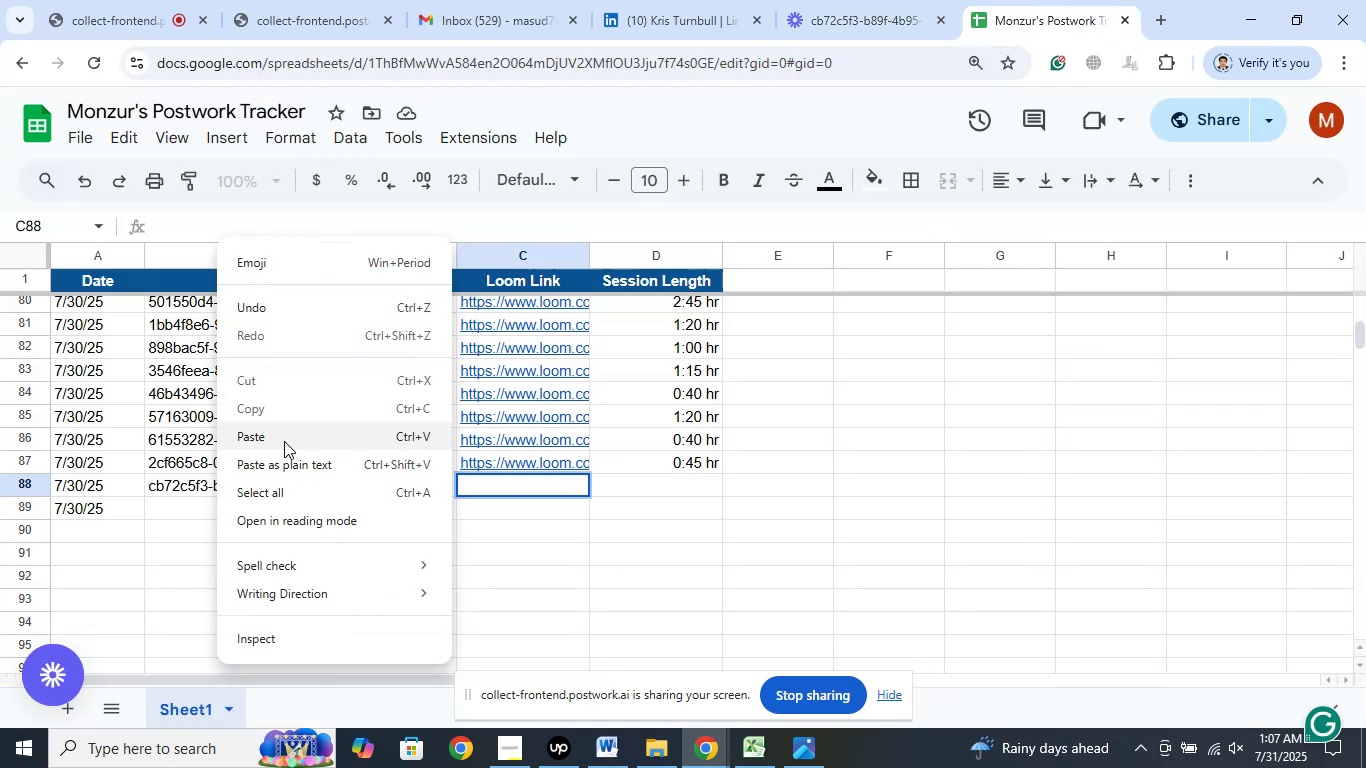 
left_click([284, 441])
 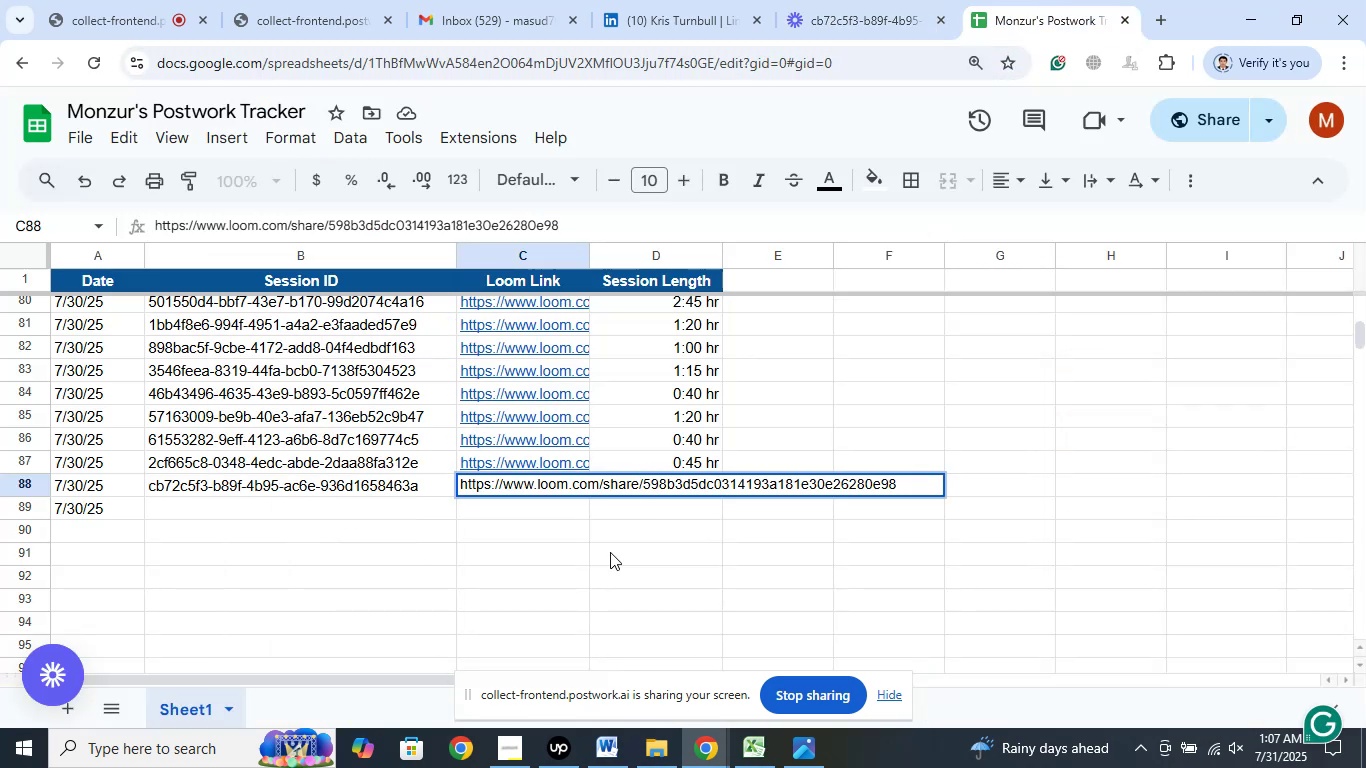 
left_click([602, 559])
 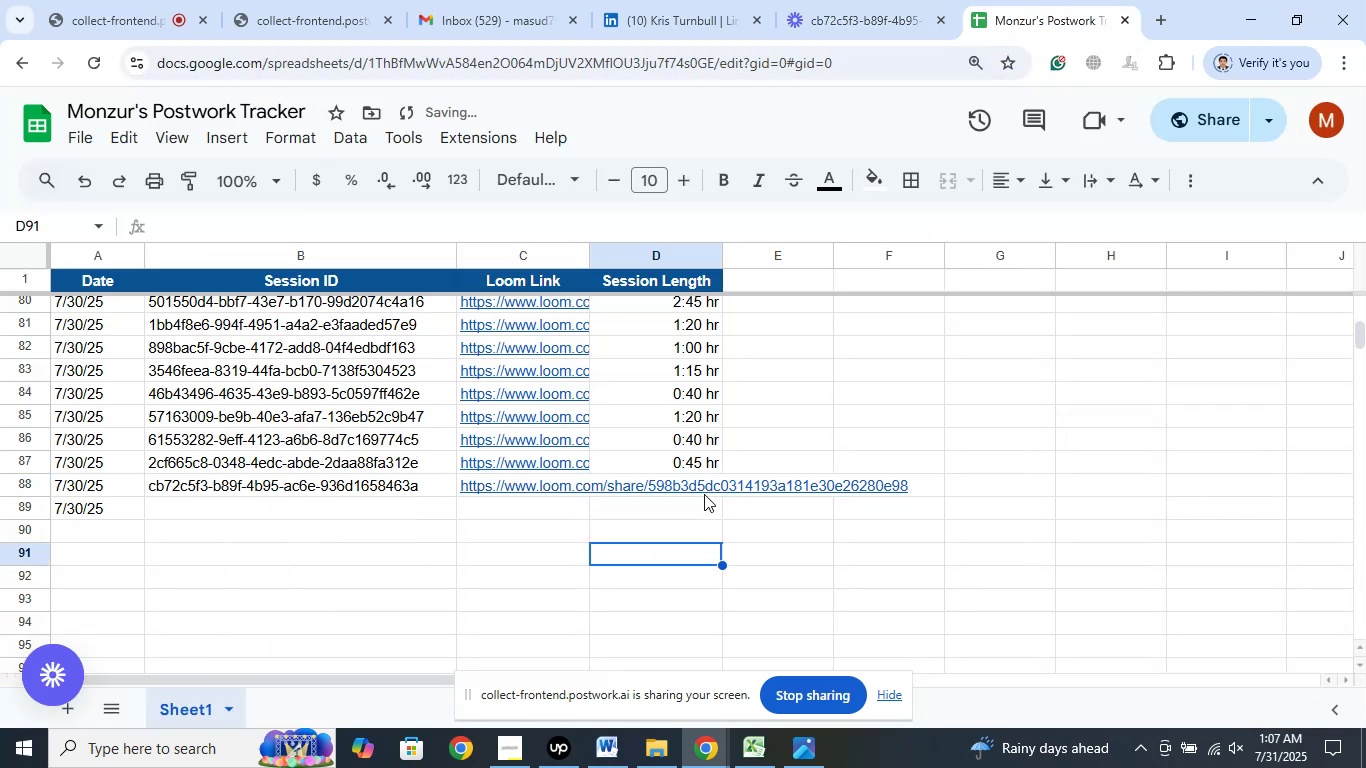 
left_click([698, 482])
 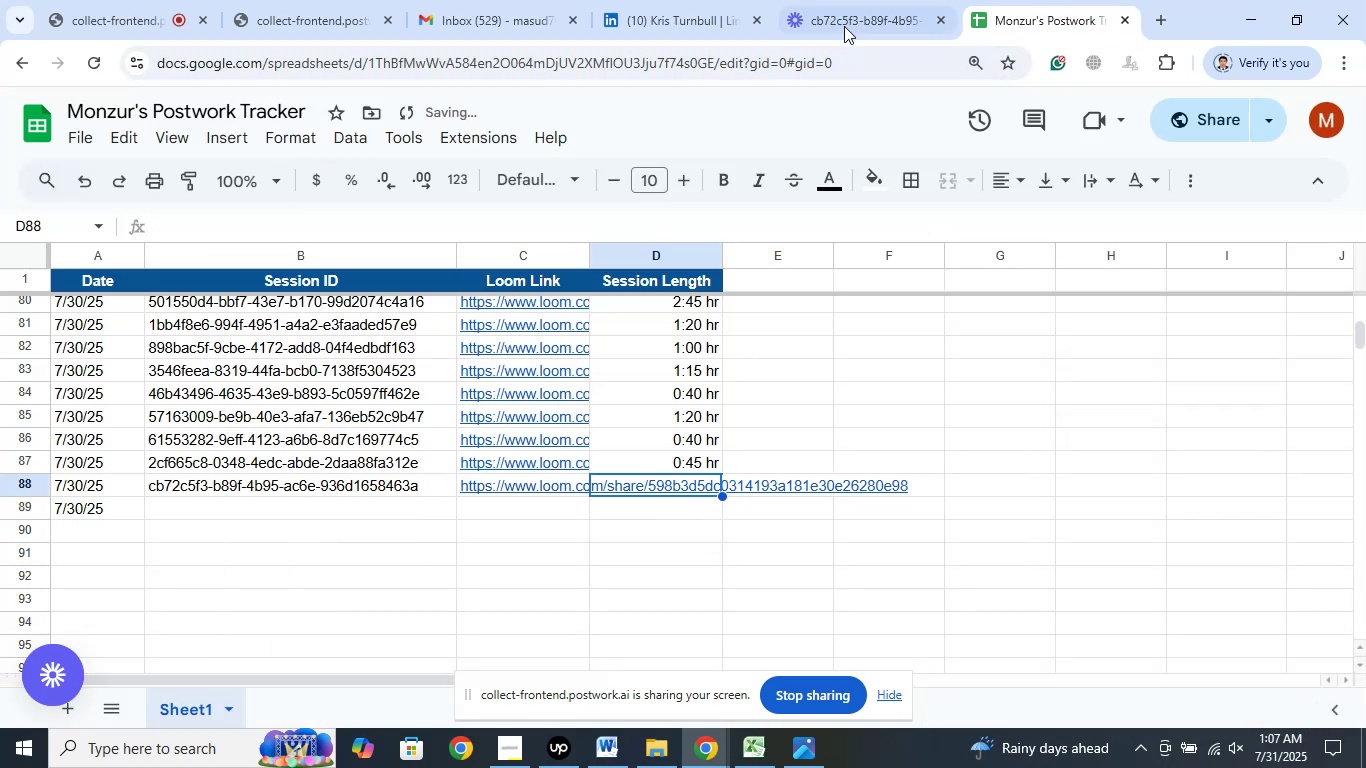 
left_click([844, 23])
 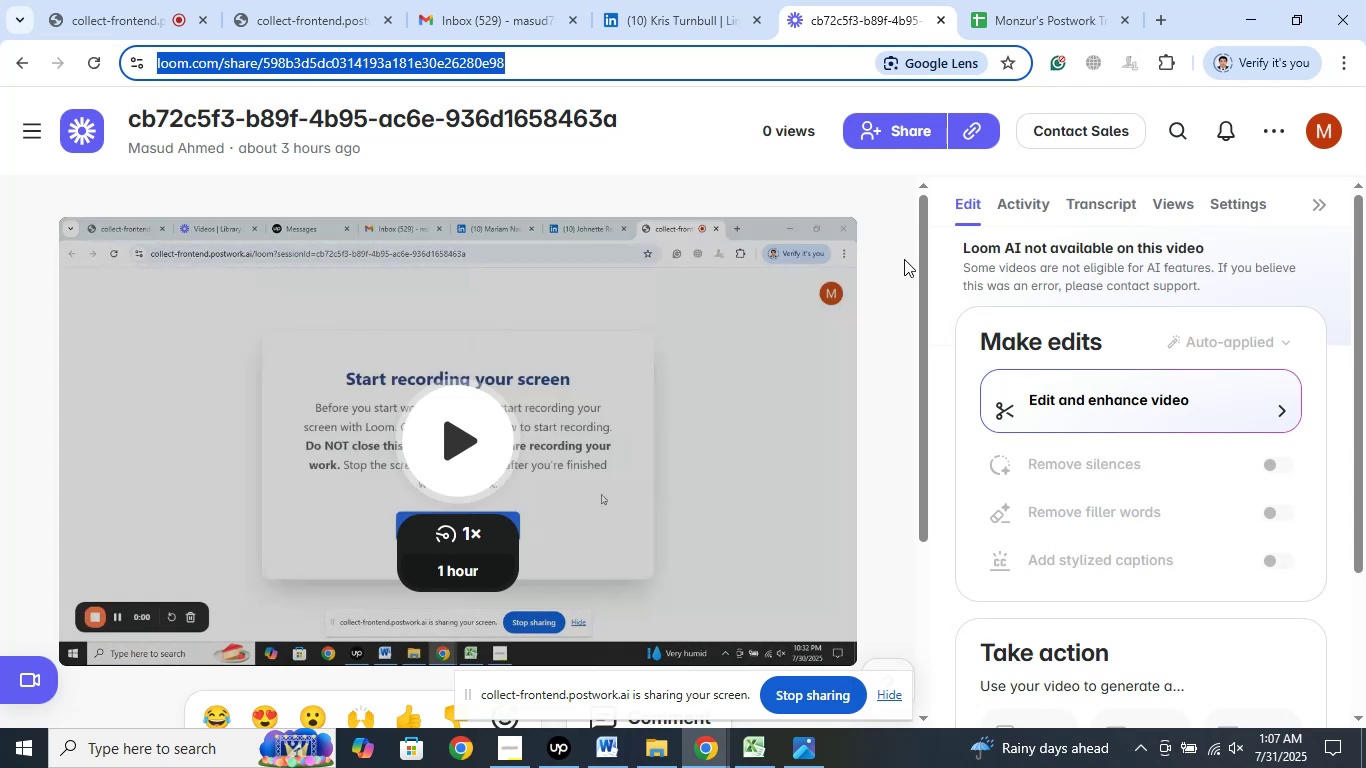 
left_click([1006, 5])
 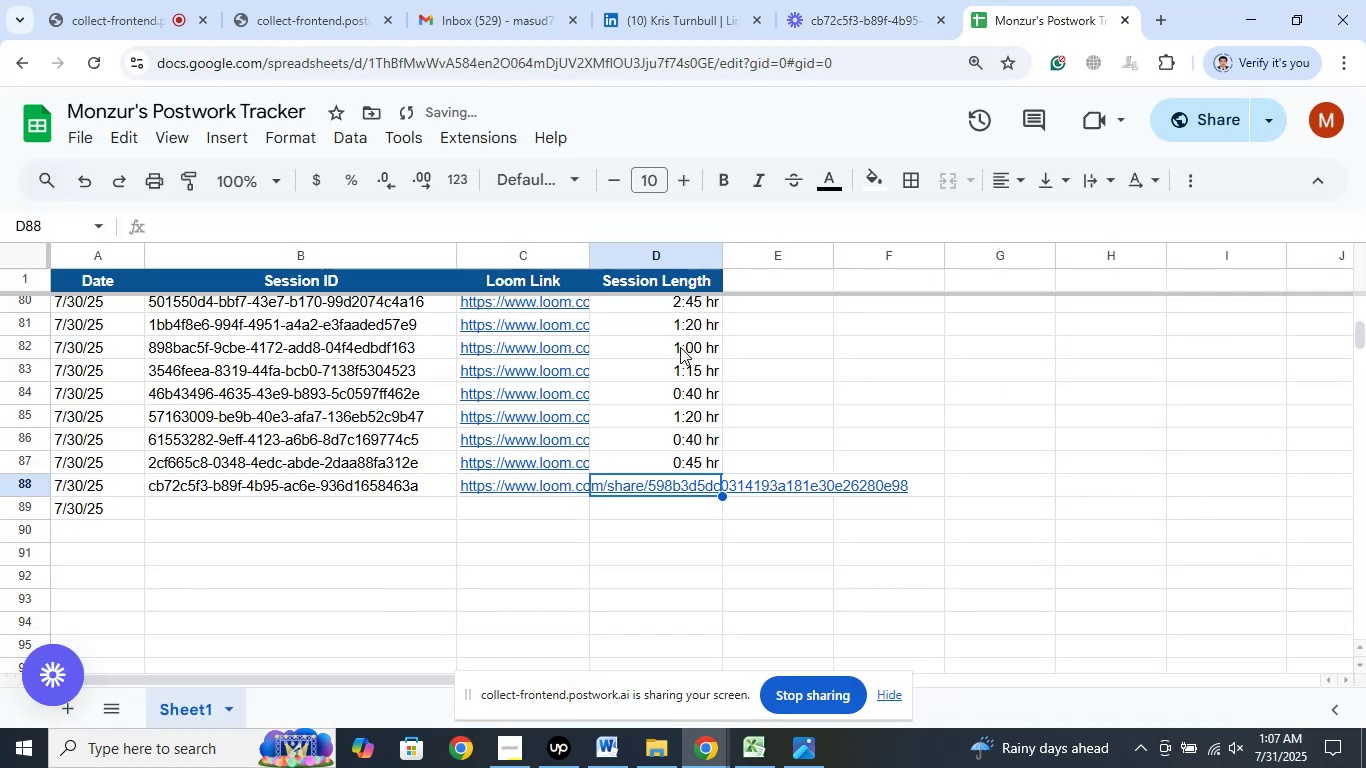 
right_click([680, 345])
 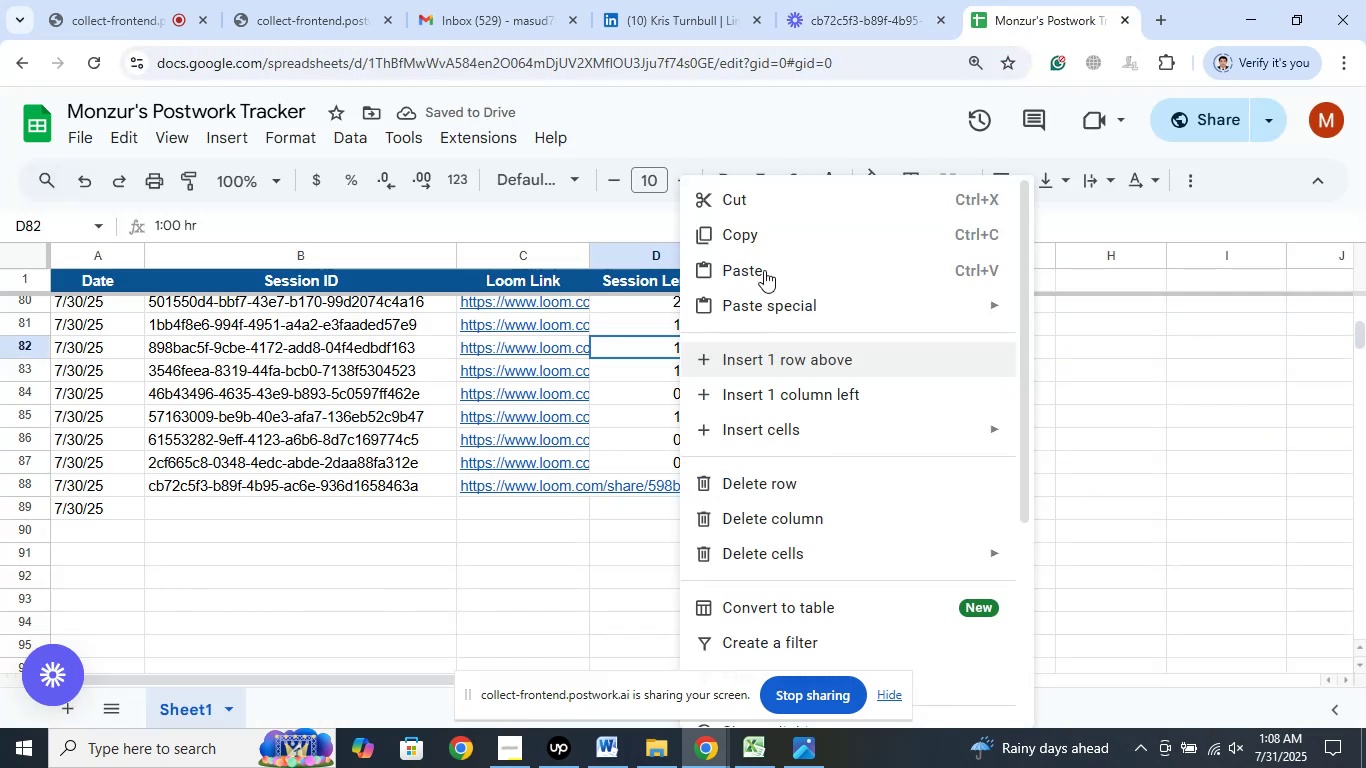 
left_click([751, 236])
 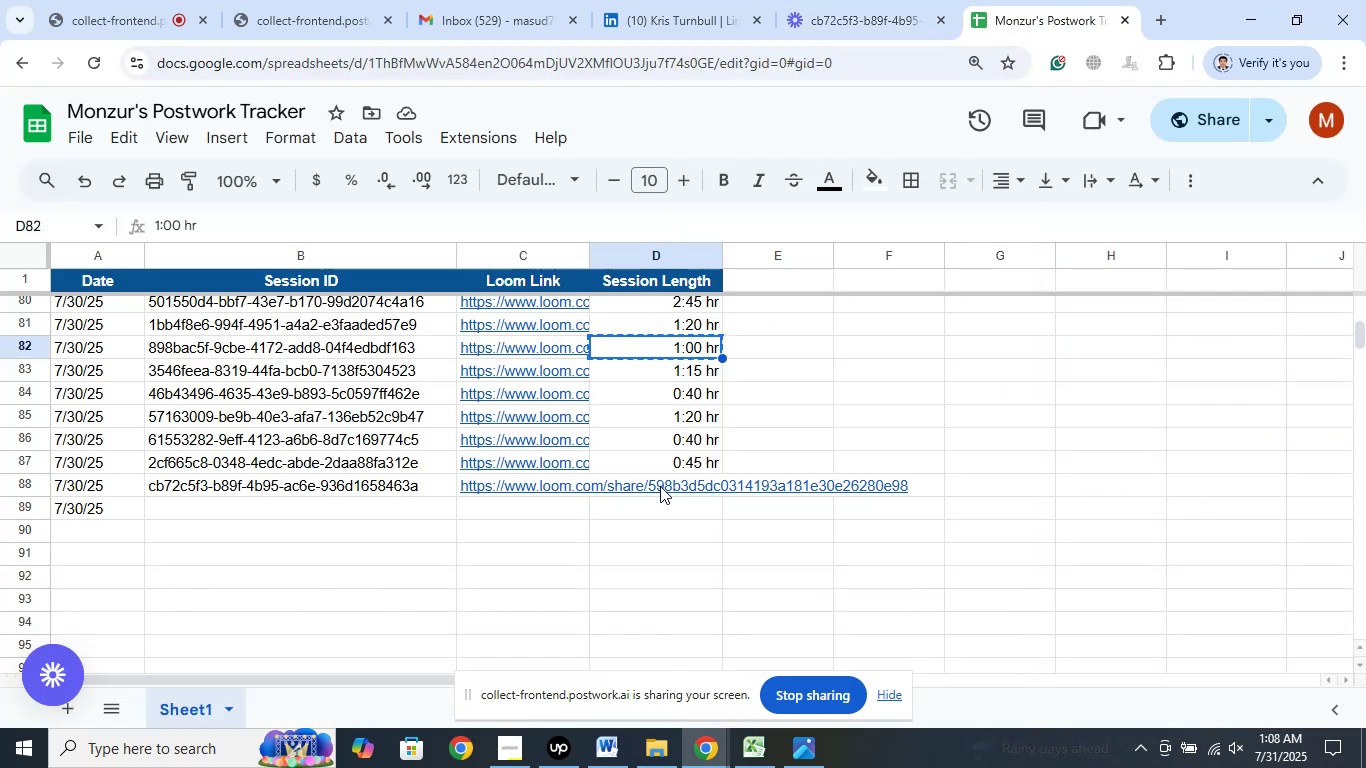 
right_click([660, 486])
 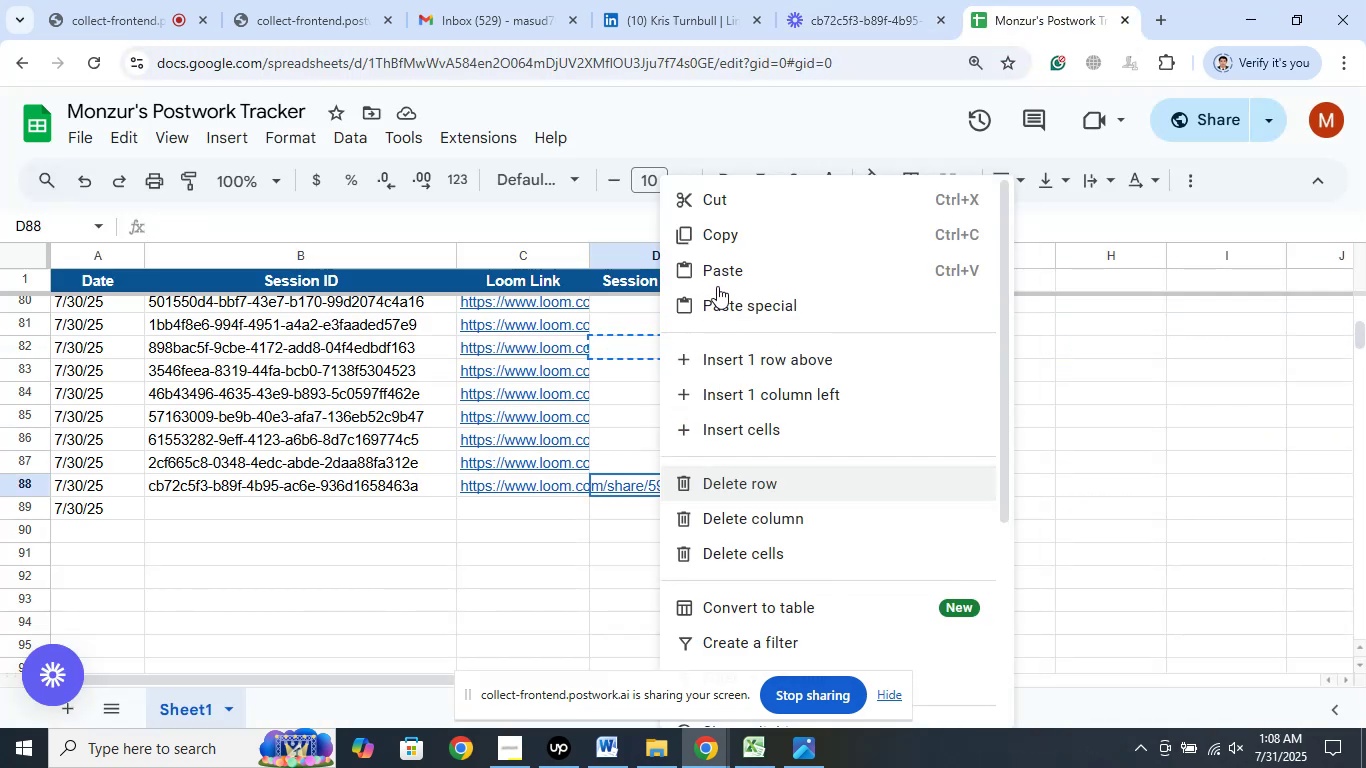 
left_click([724, 272])
 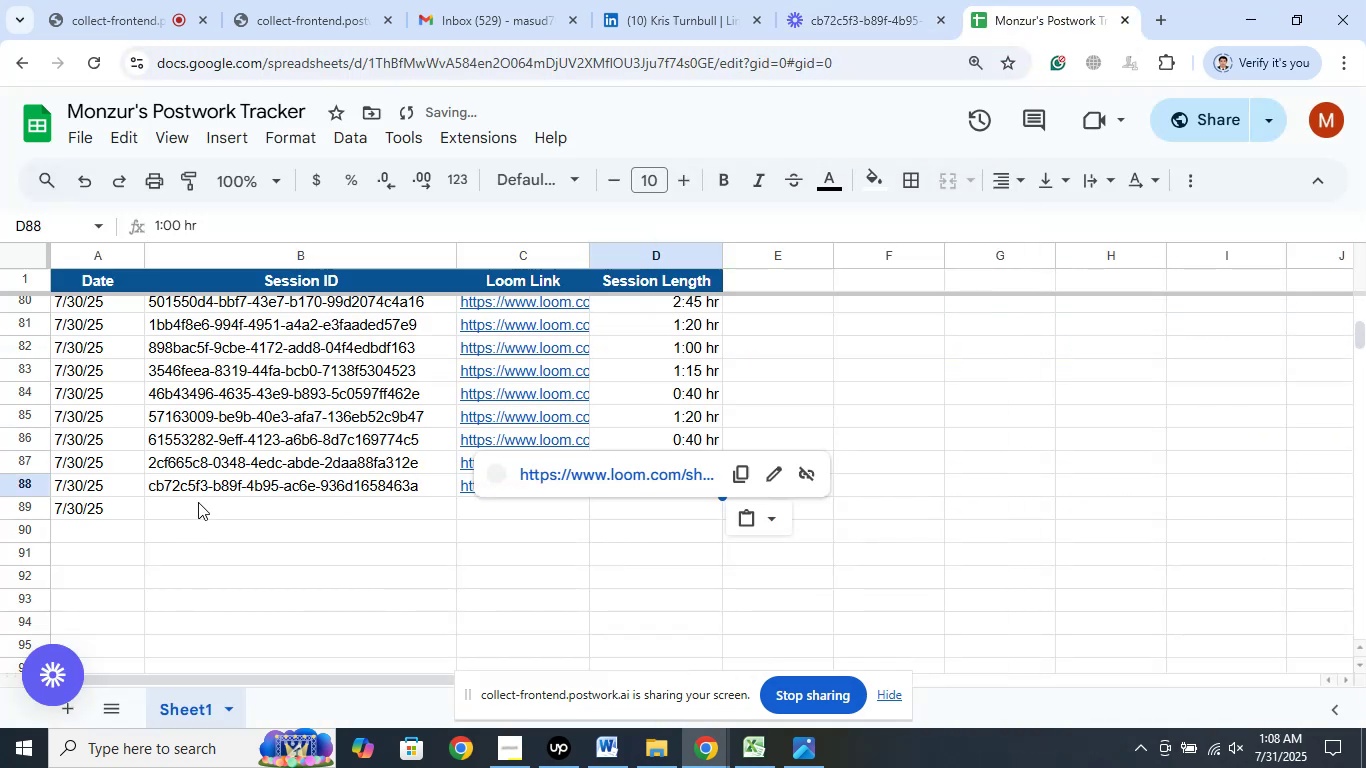 
left_click([191, 510])
 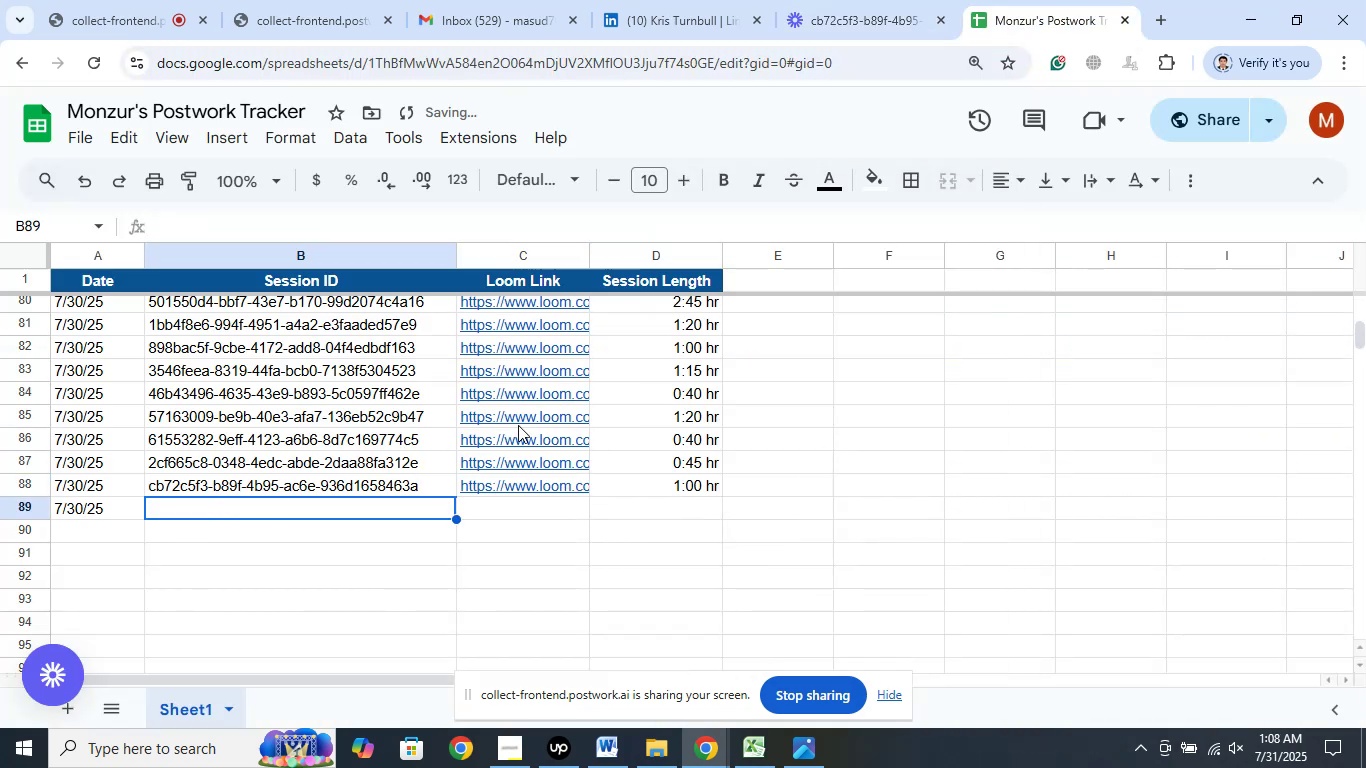 
scroll: coordinate [518, 425], scroll_direction: down, amount: 2.0
 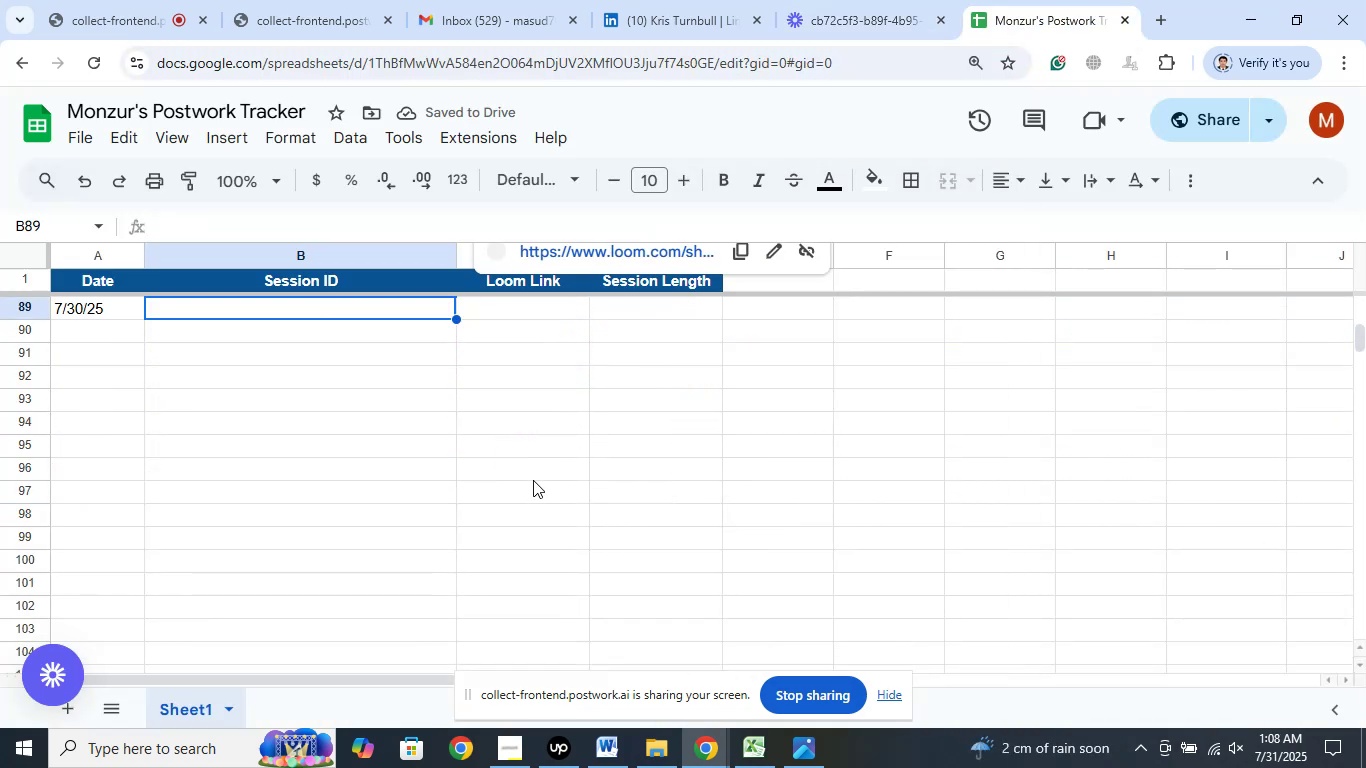 
scroll: coordinate [533, 478], scroll_direction: up, amount: 1.0
 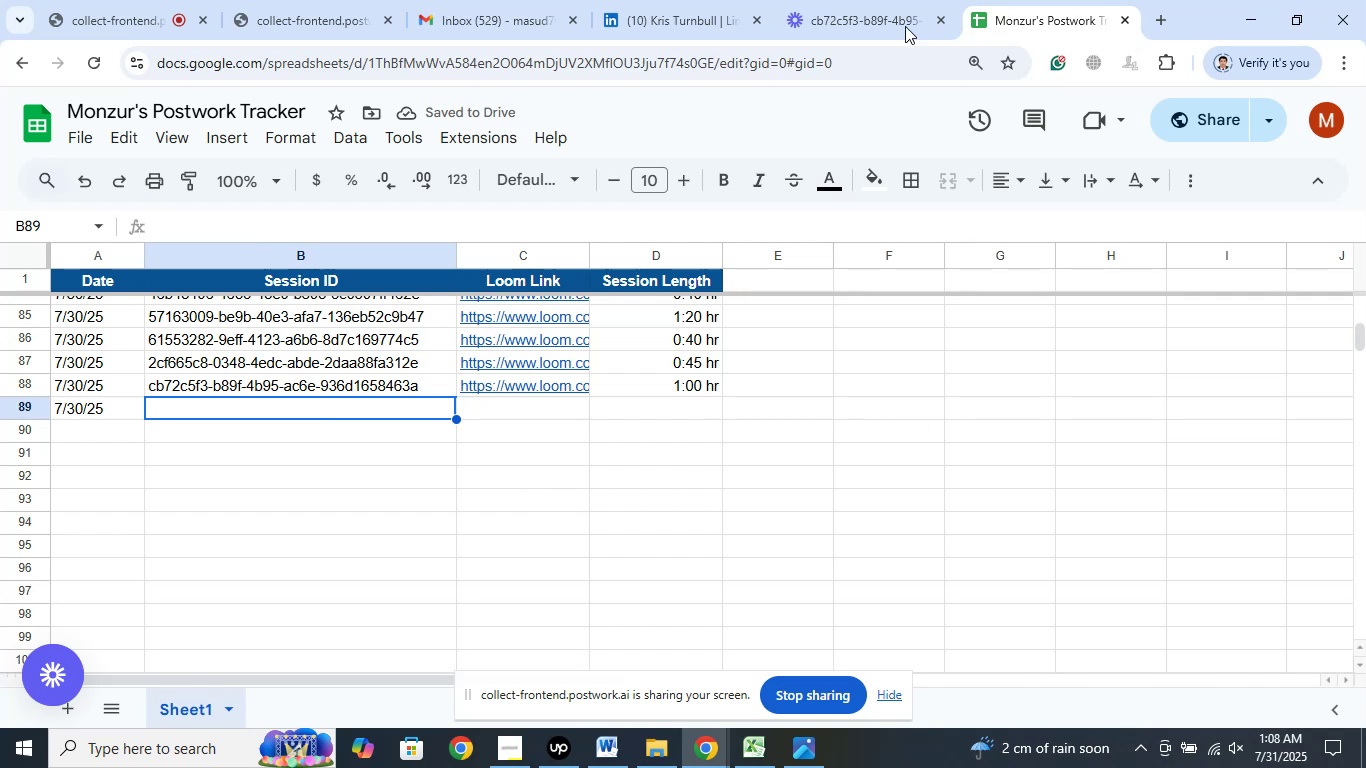 
left_click([900, 19])
 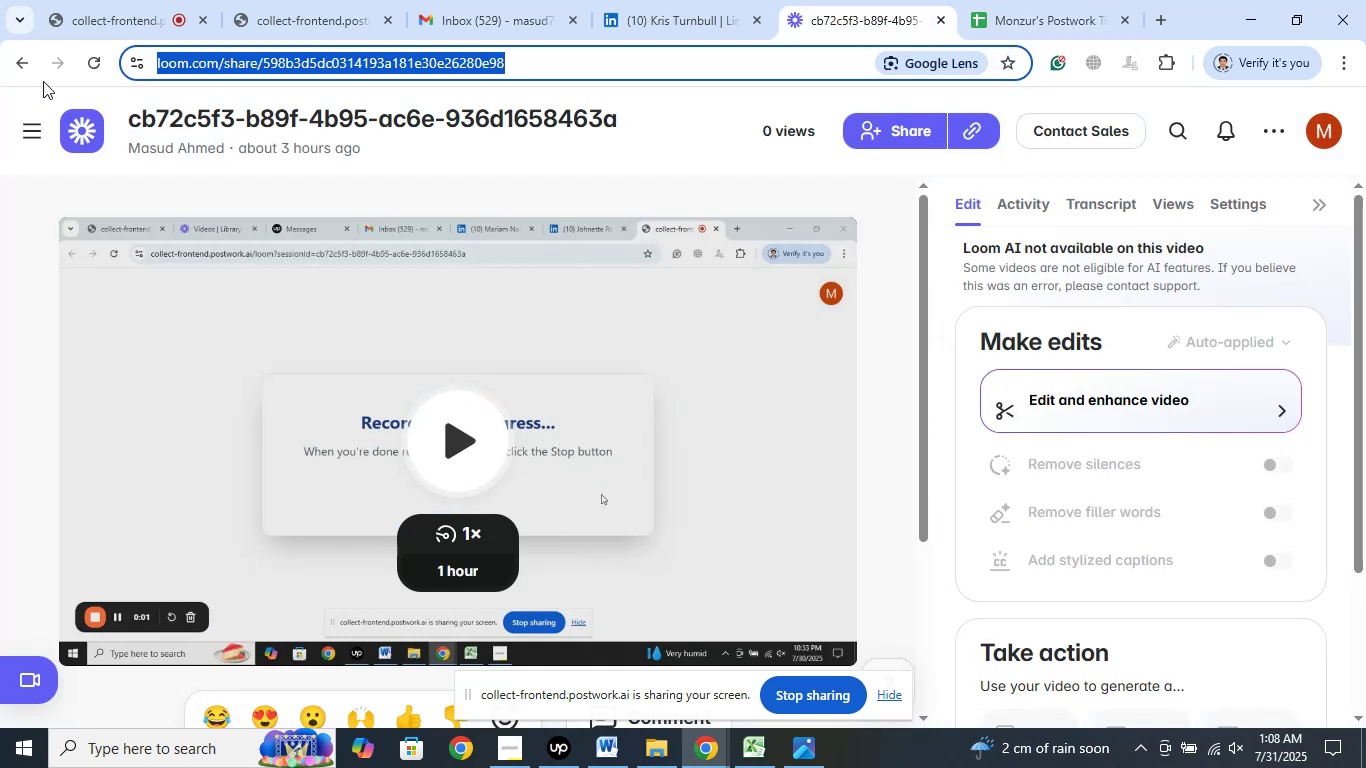 
left_click([12, 64])
 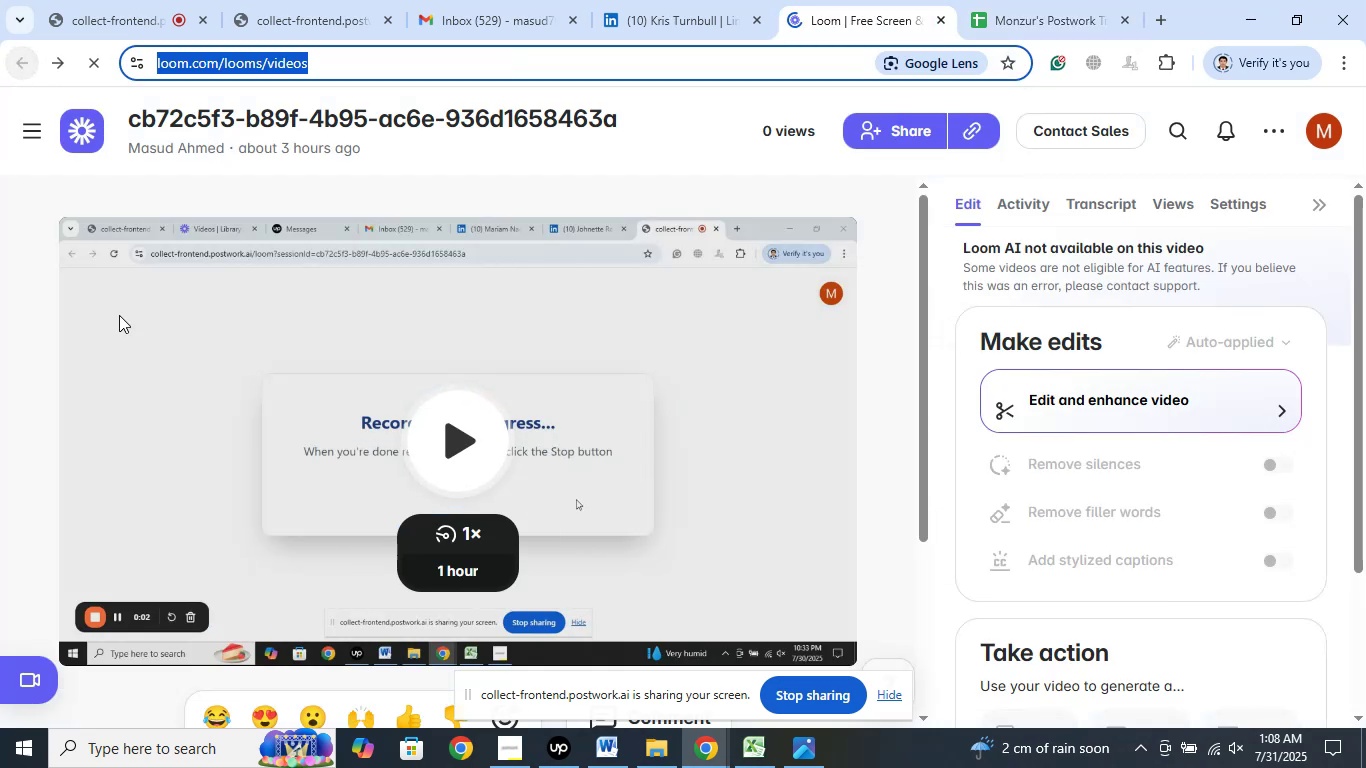 
mouse_move([166, 349])
 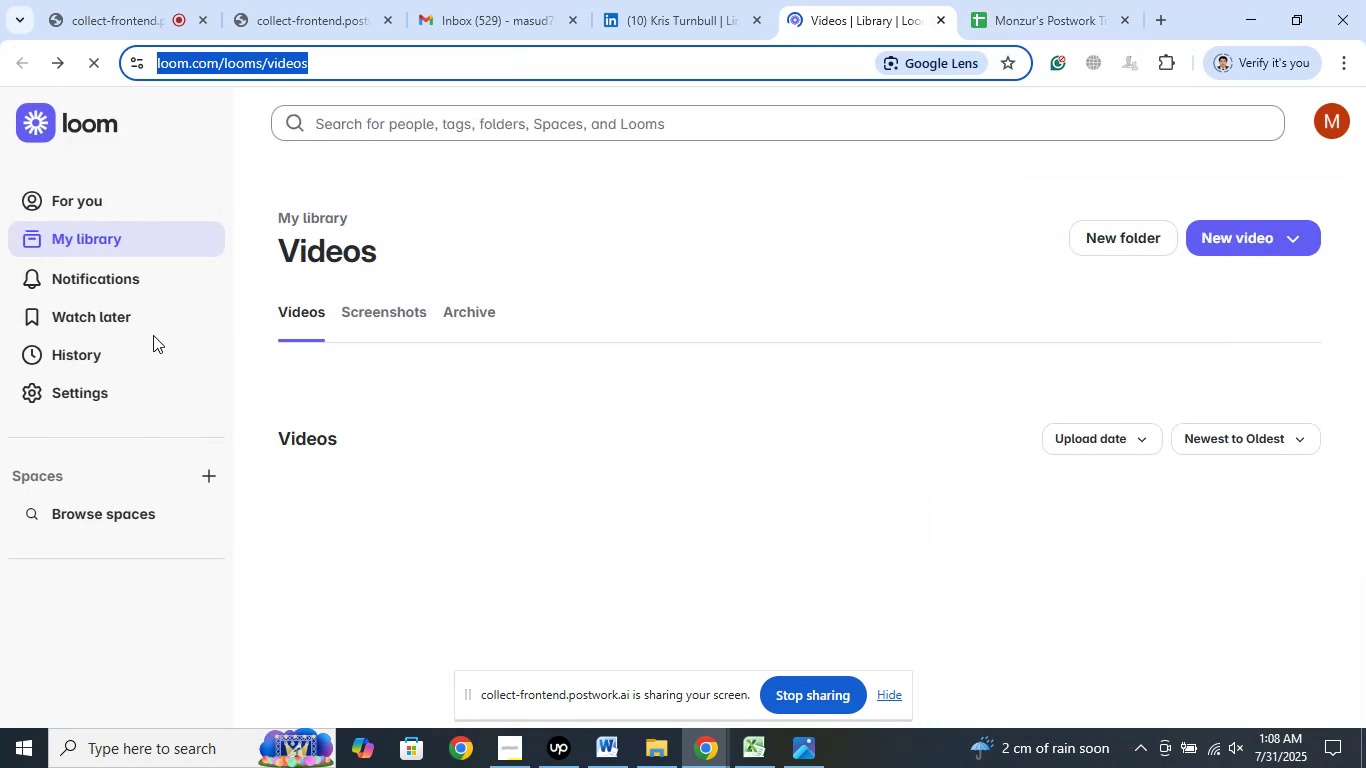 
left_click_drag(start_coordinate=[839, 0], to_coordinate=[125, 0])
 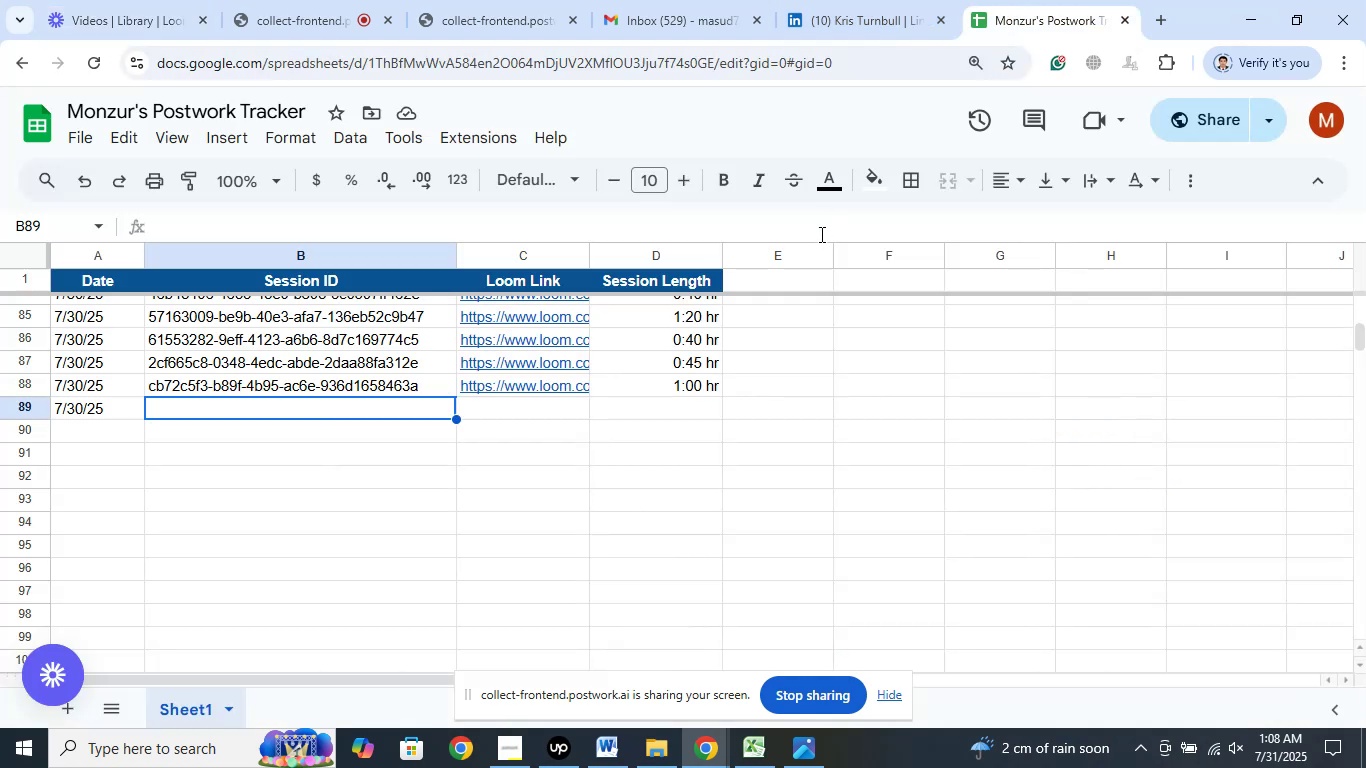 
right_click([100, 406])
 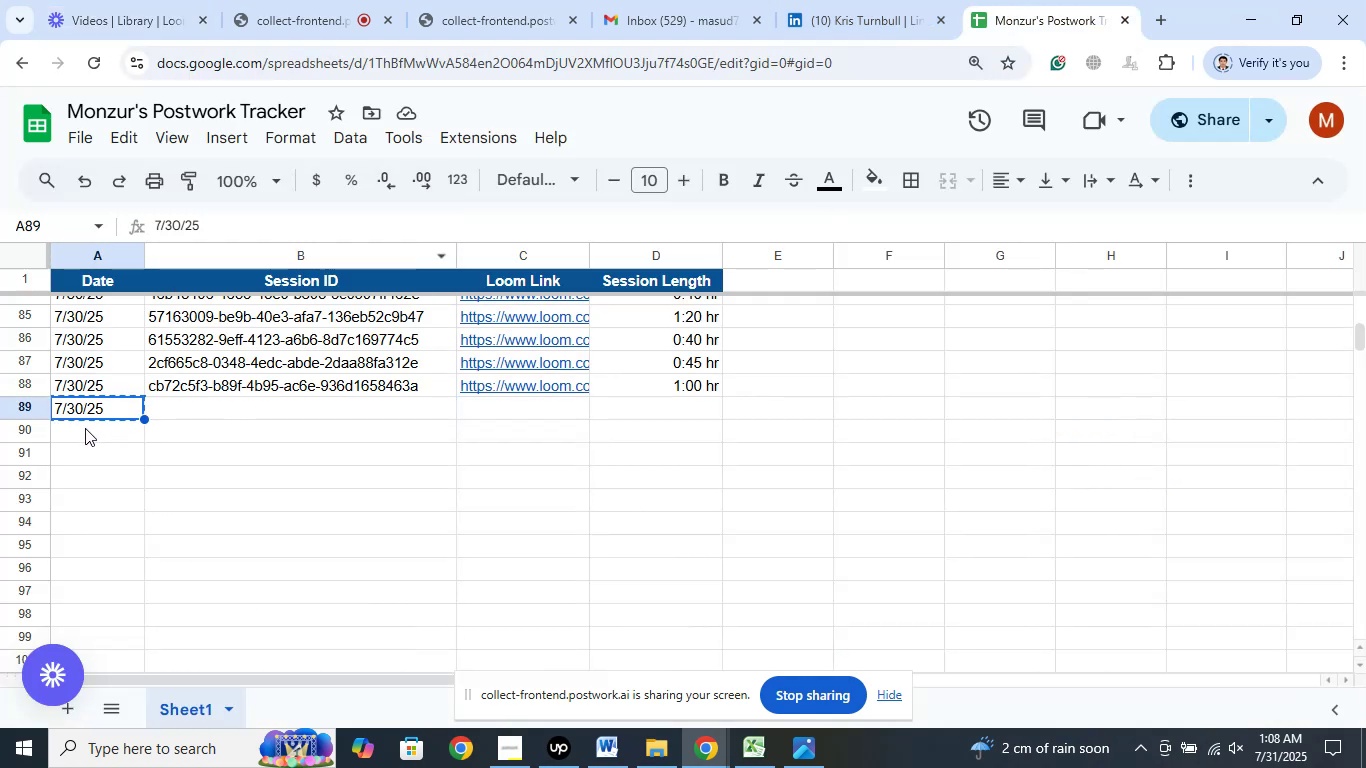 
right_click([79, 437])
 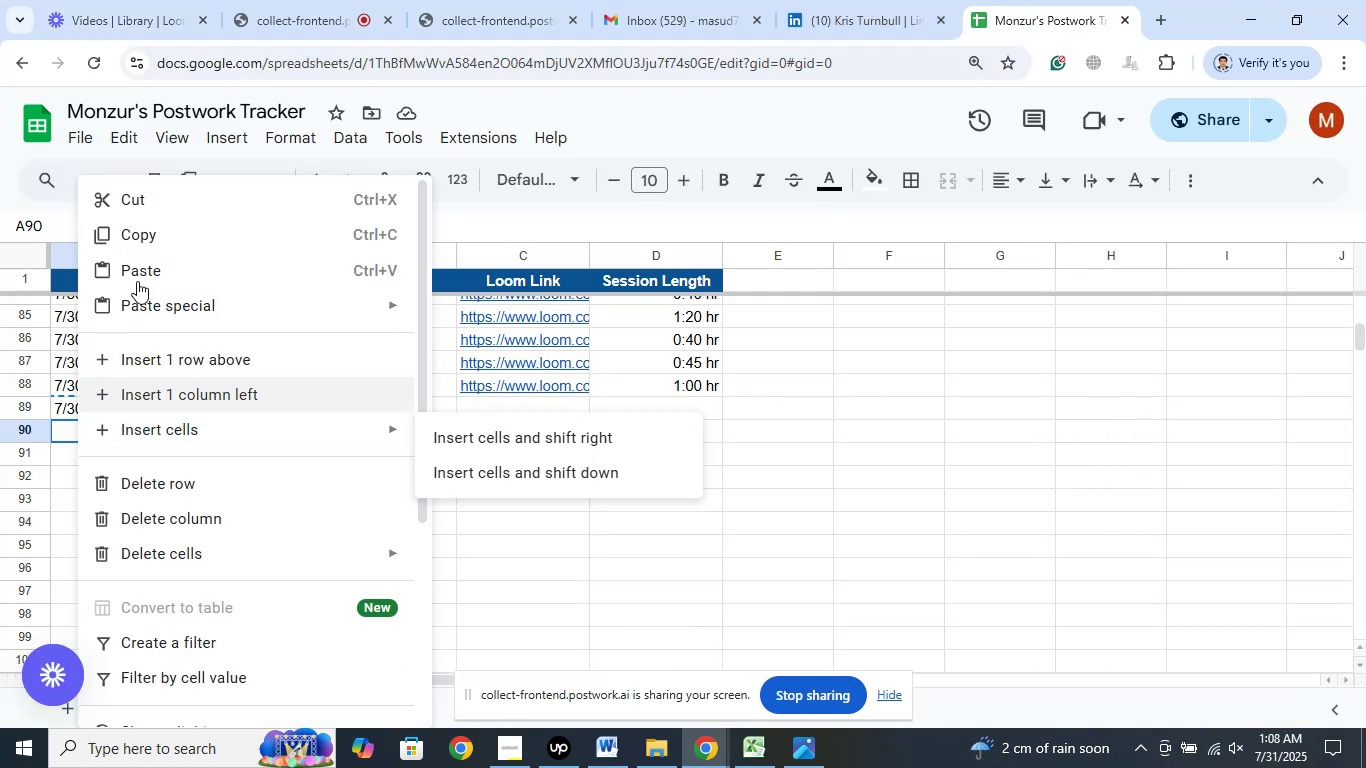 
left_click([137, 265])
 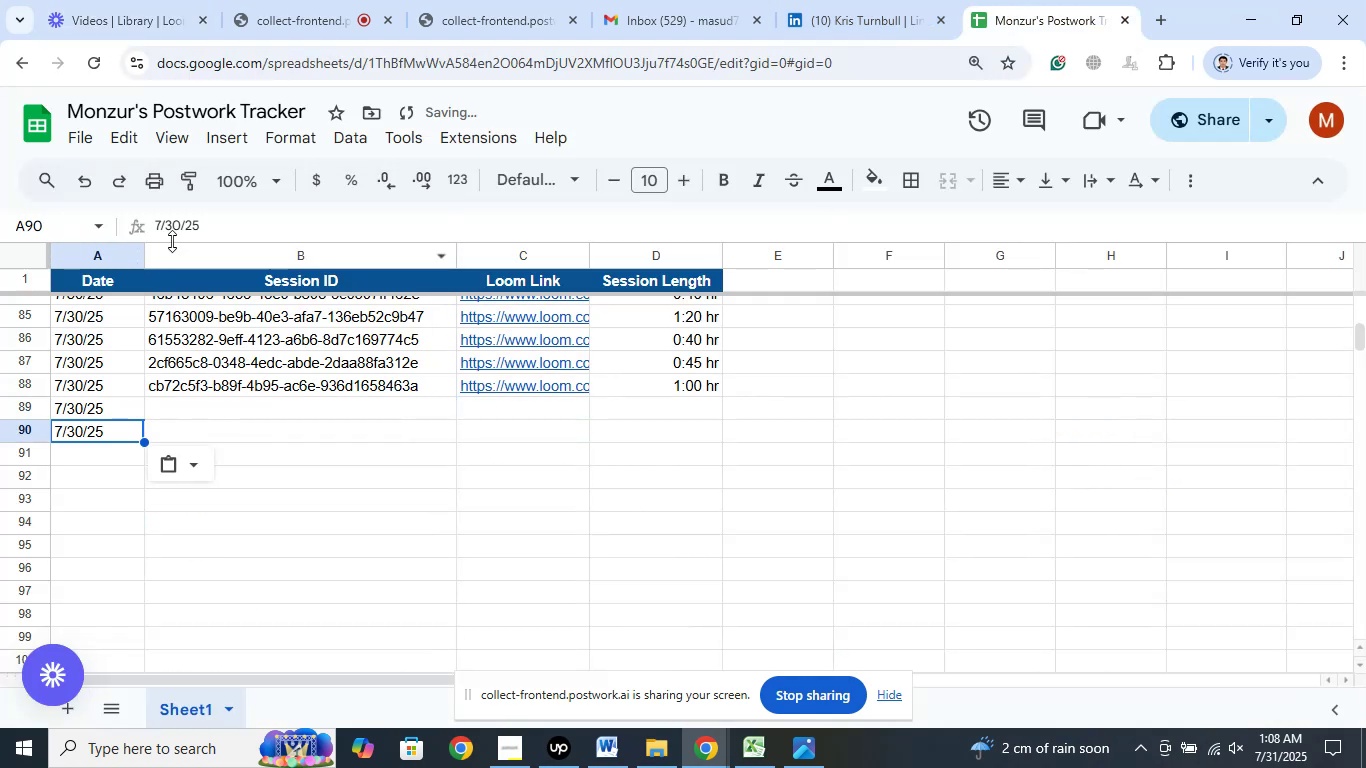 
left_click([179, 227])
 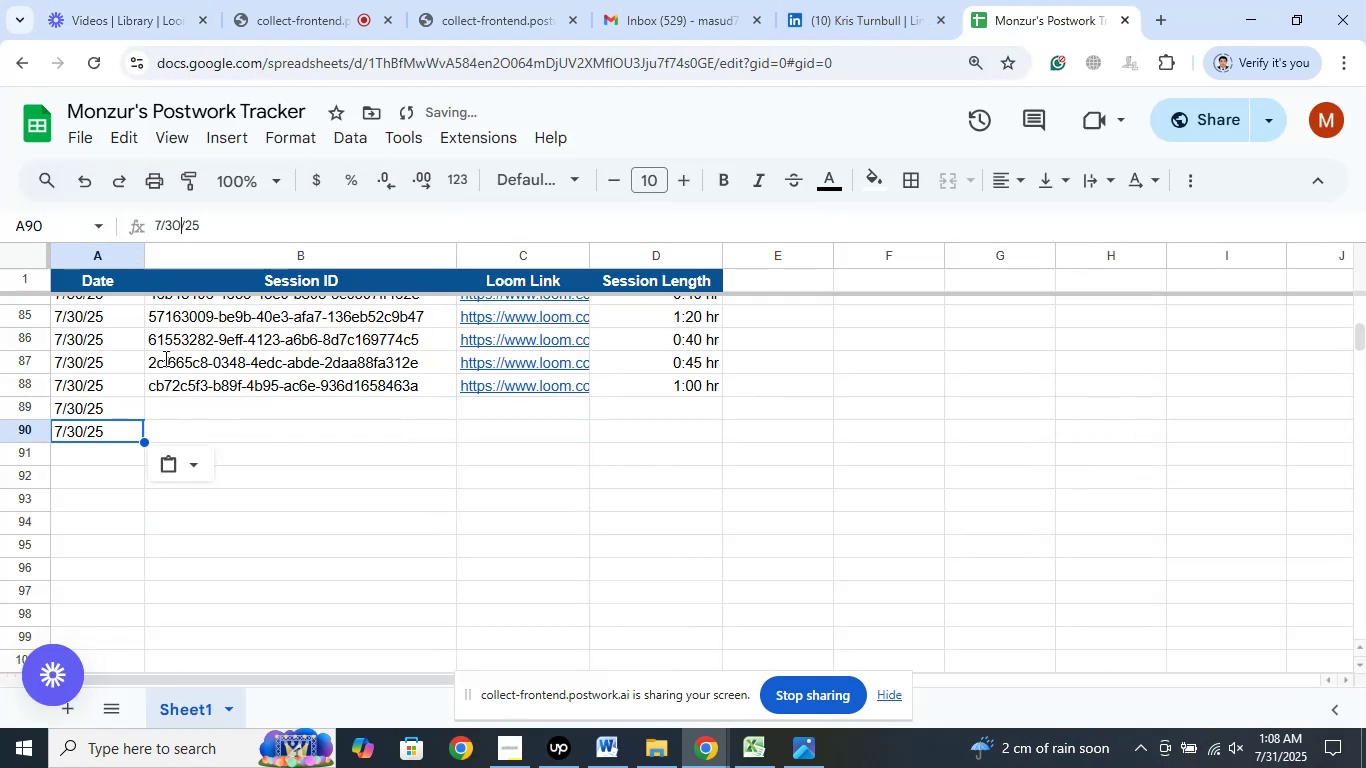 
key(Backspace)
 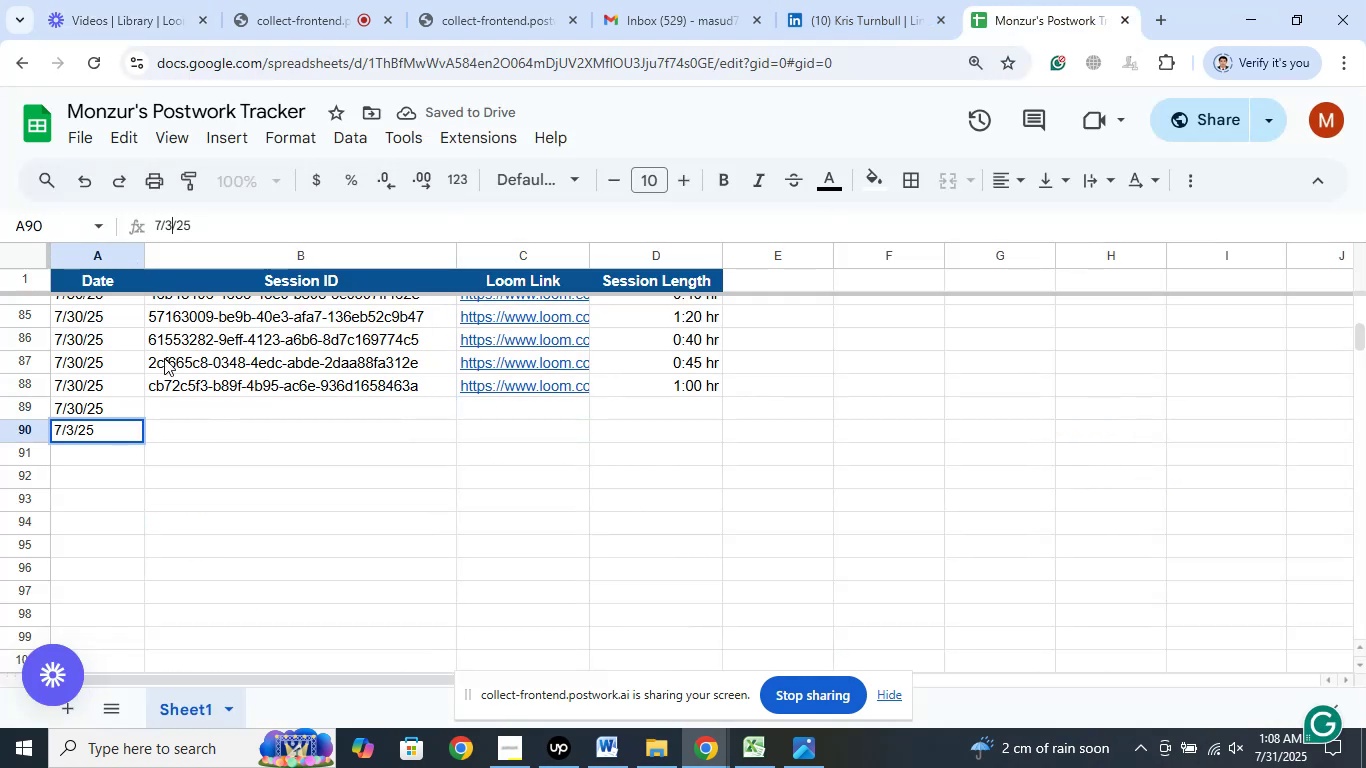 
key(Numpad1)
 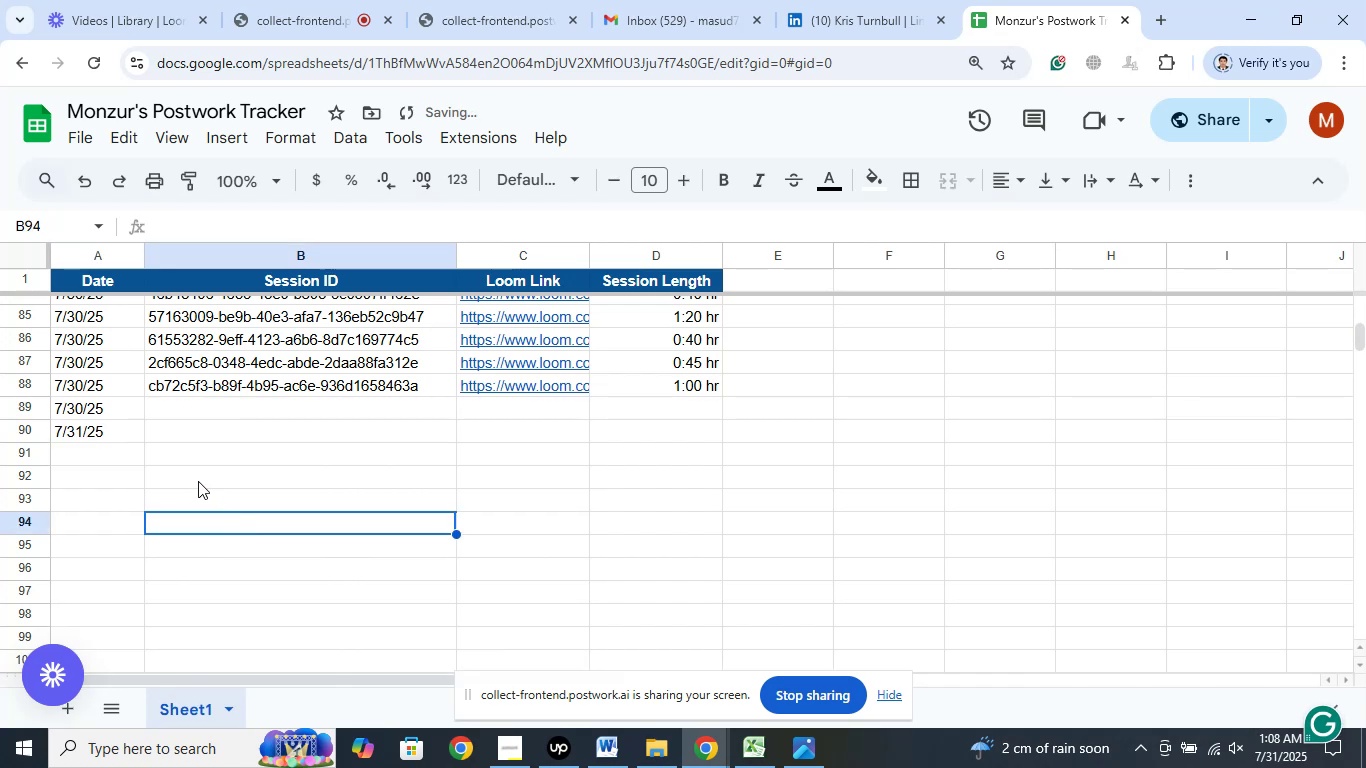 
right_click([104, 437])
 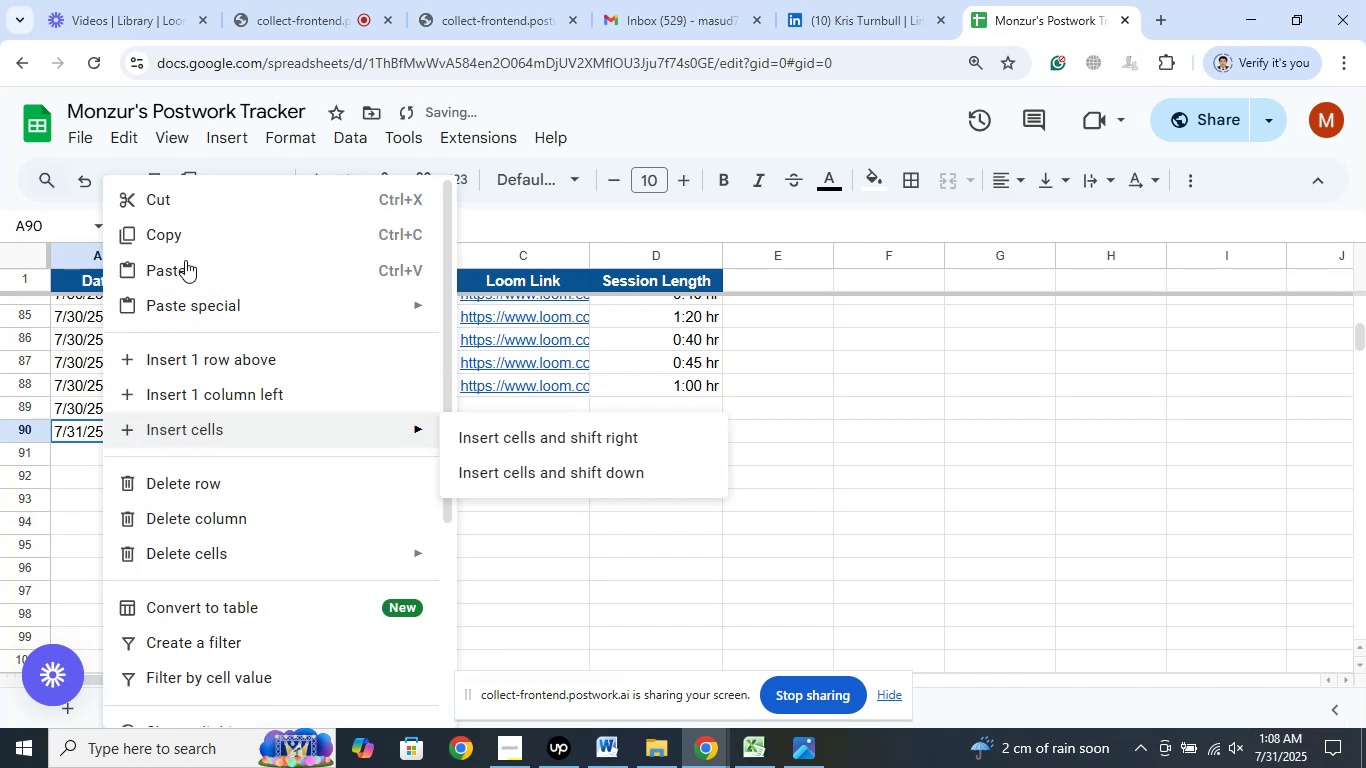 
left_click([179, 241])
 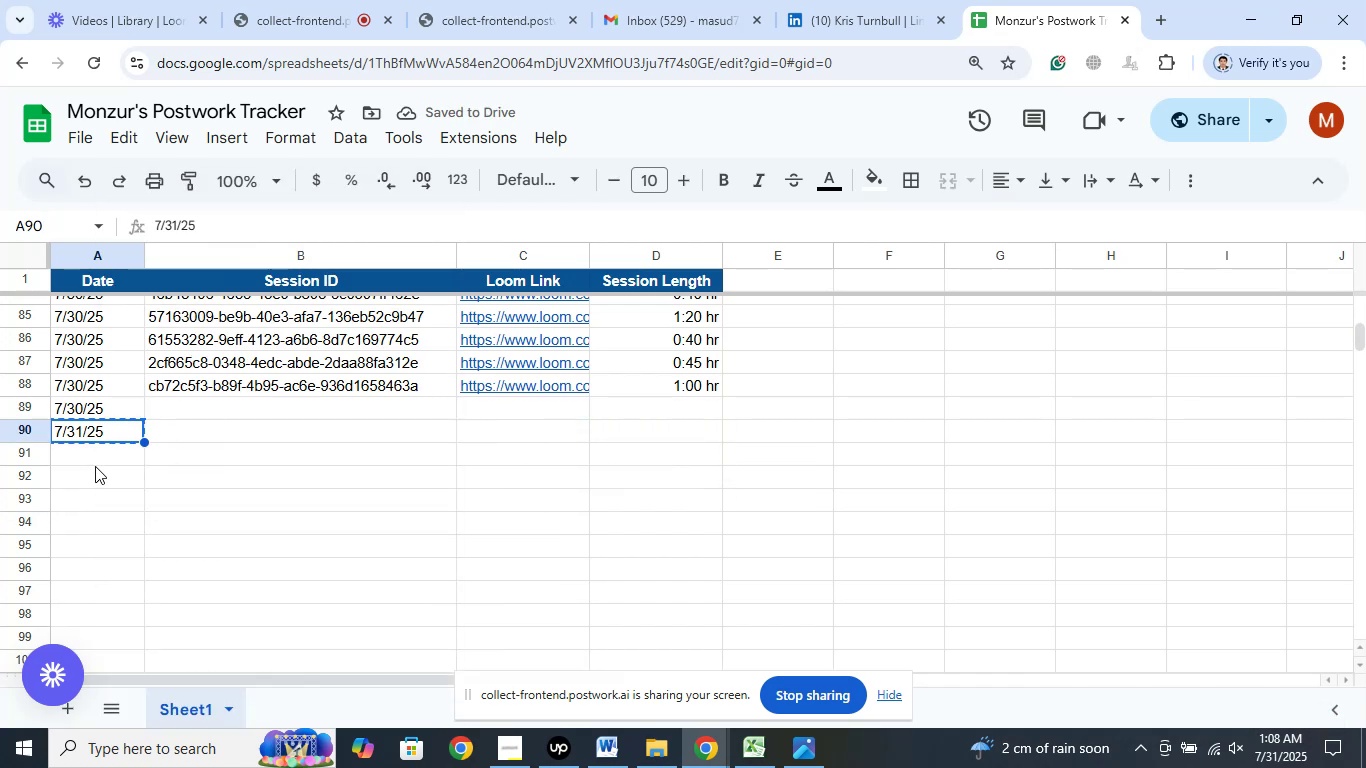 
left_click_drag(start_coordinate=[95, 462], to_coordinate=[81, 606])
 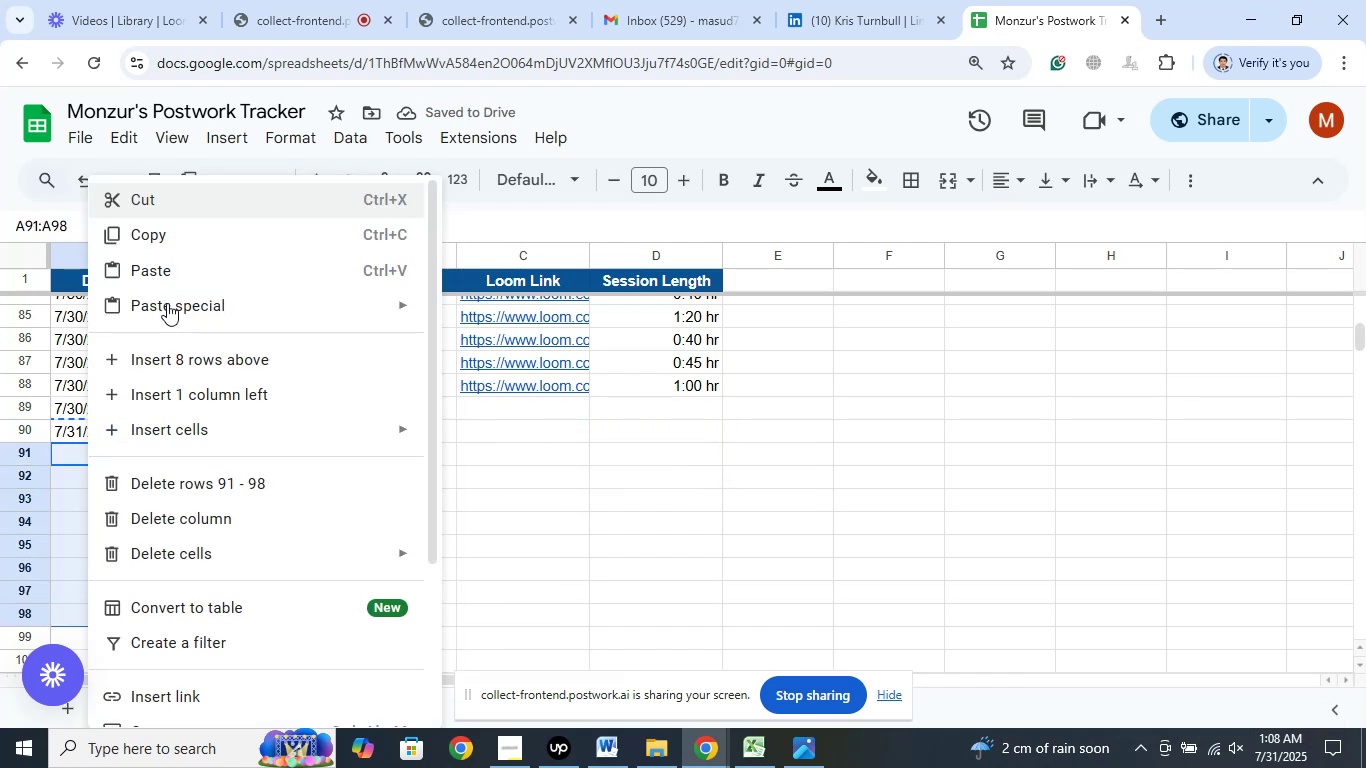 
left_click([162, 277])
 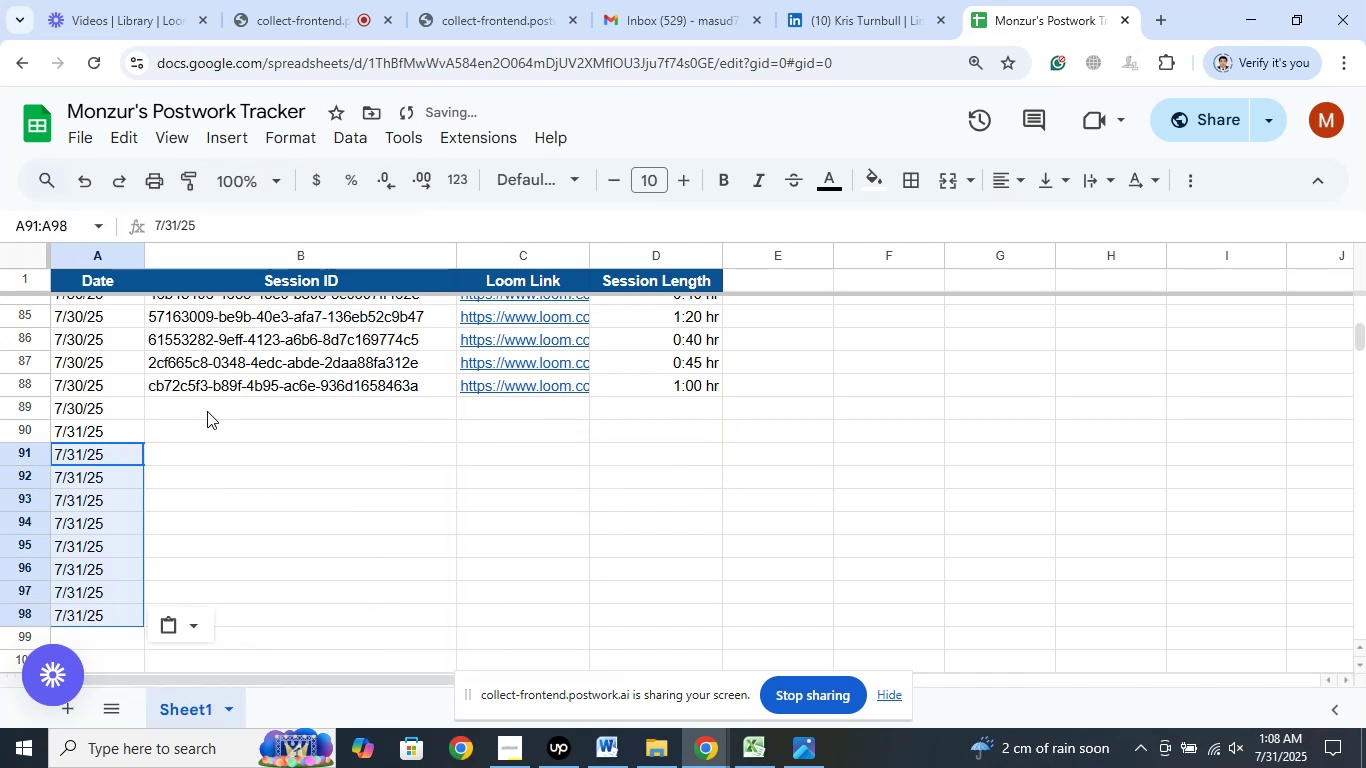 
left_click([207, 410])
 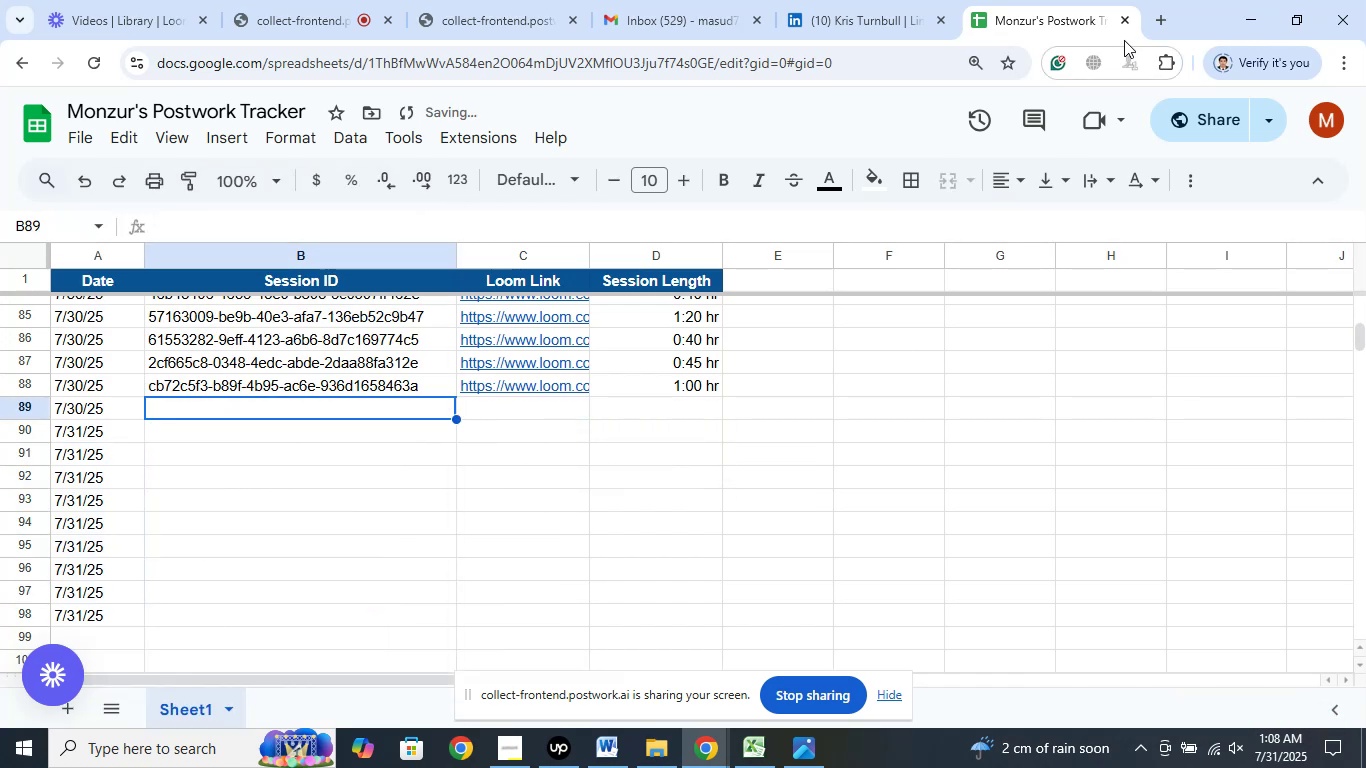 
left_click([1124, 30])
 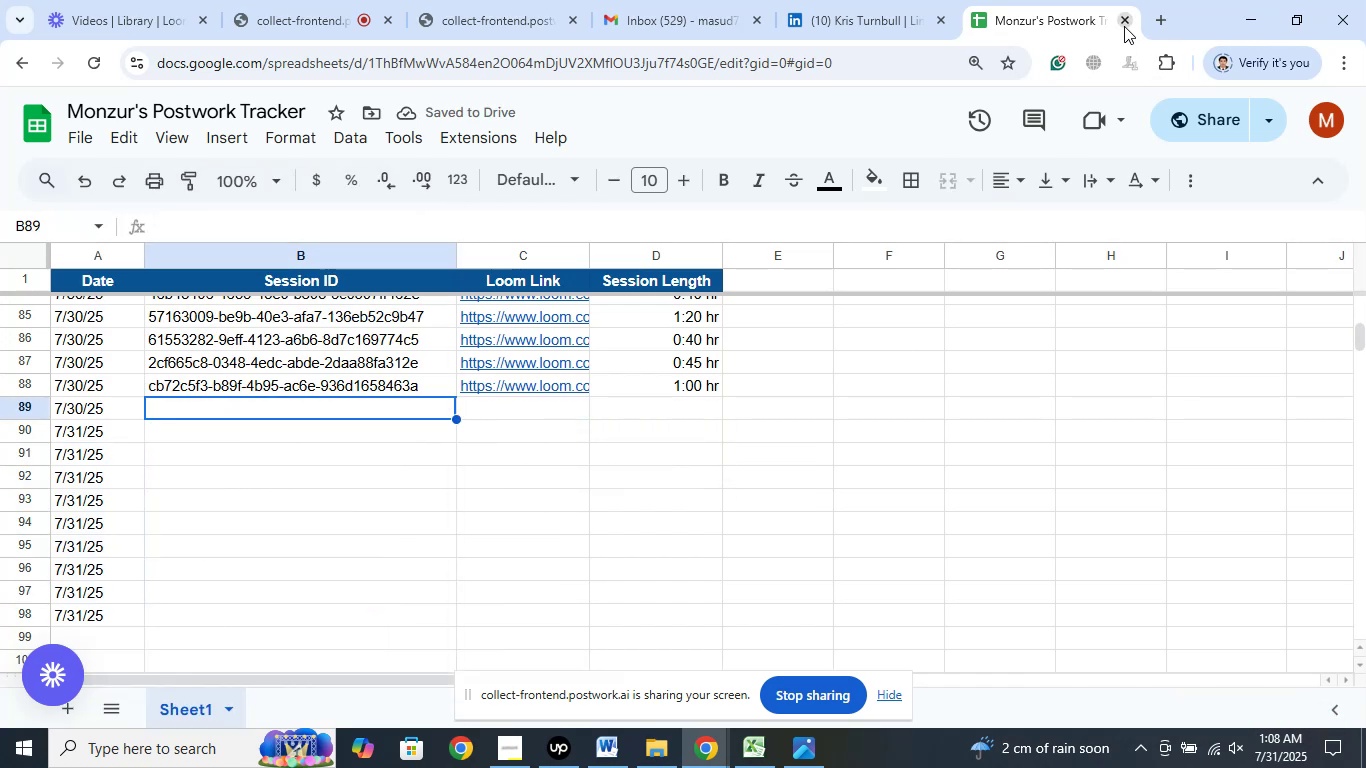 
left_click([1124, 26])
 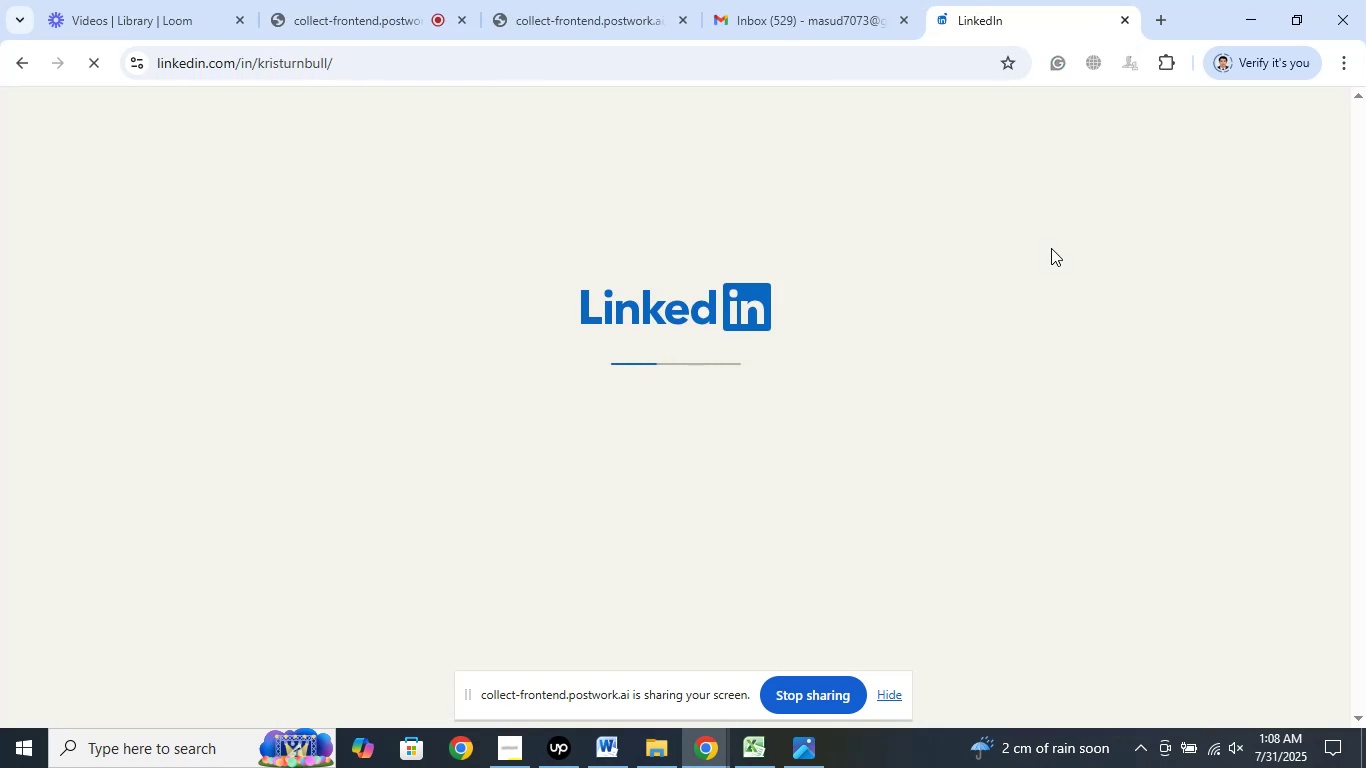 
left_click([186, 0])
 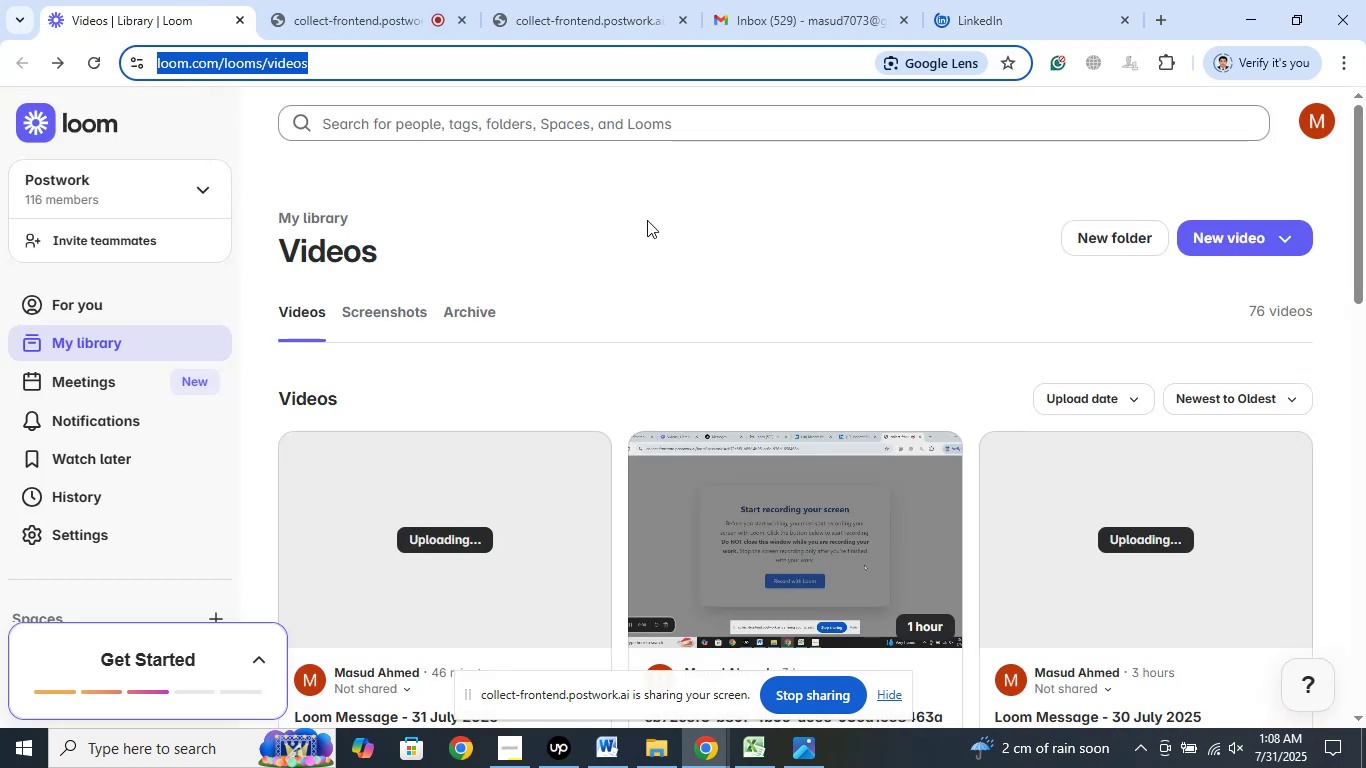 
left_click([674, 209])
 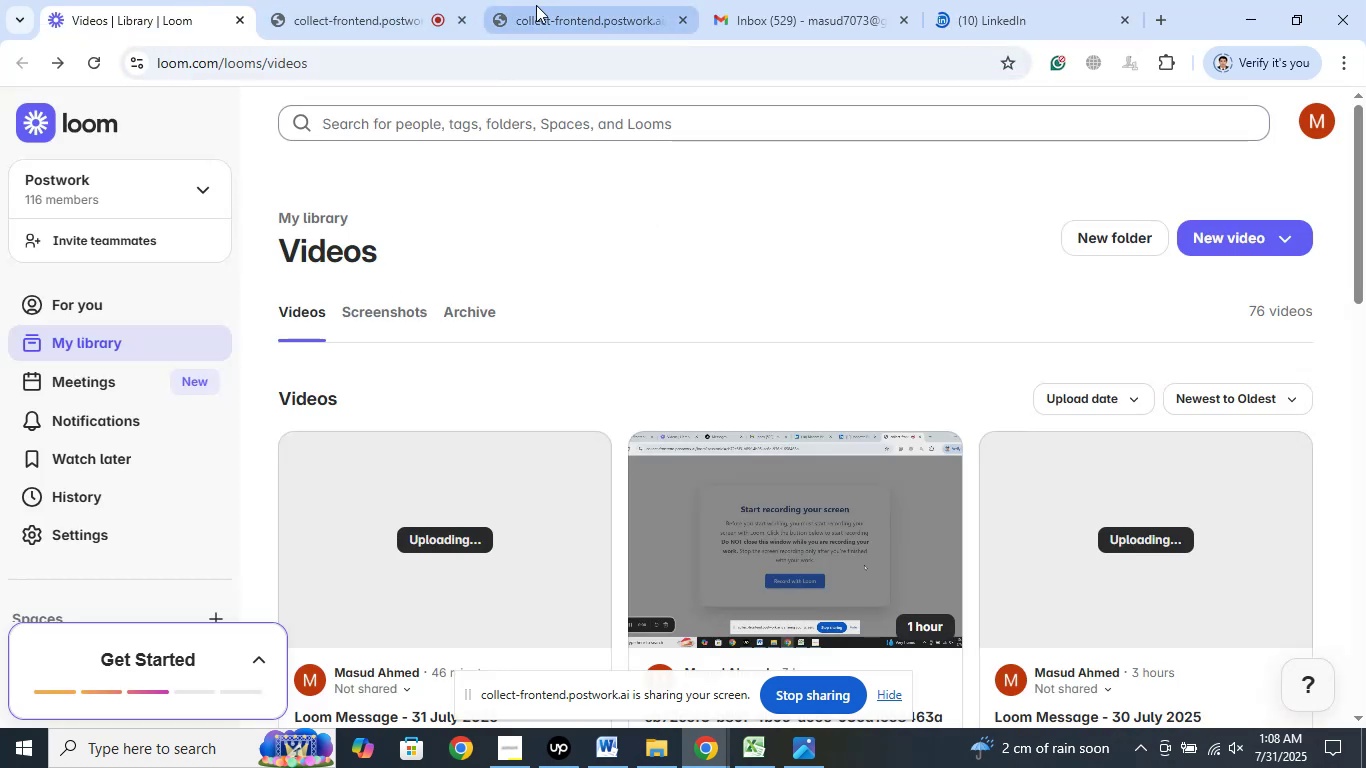 
left_click([374, 0])
 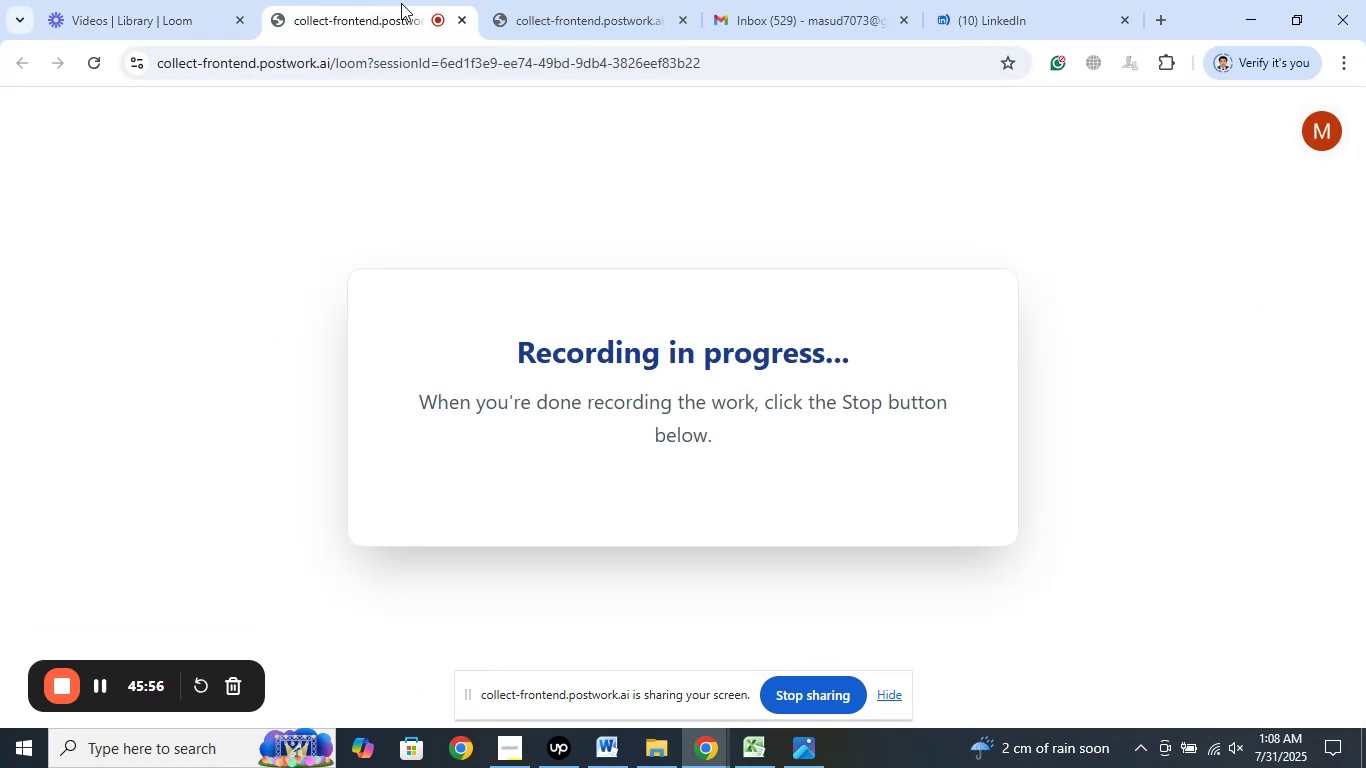 
left_click_drag(start_coordinate=[401, 3], to_coordinate=[166, 0])
 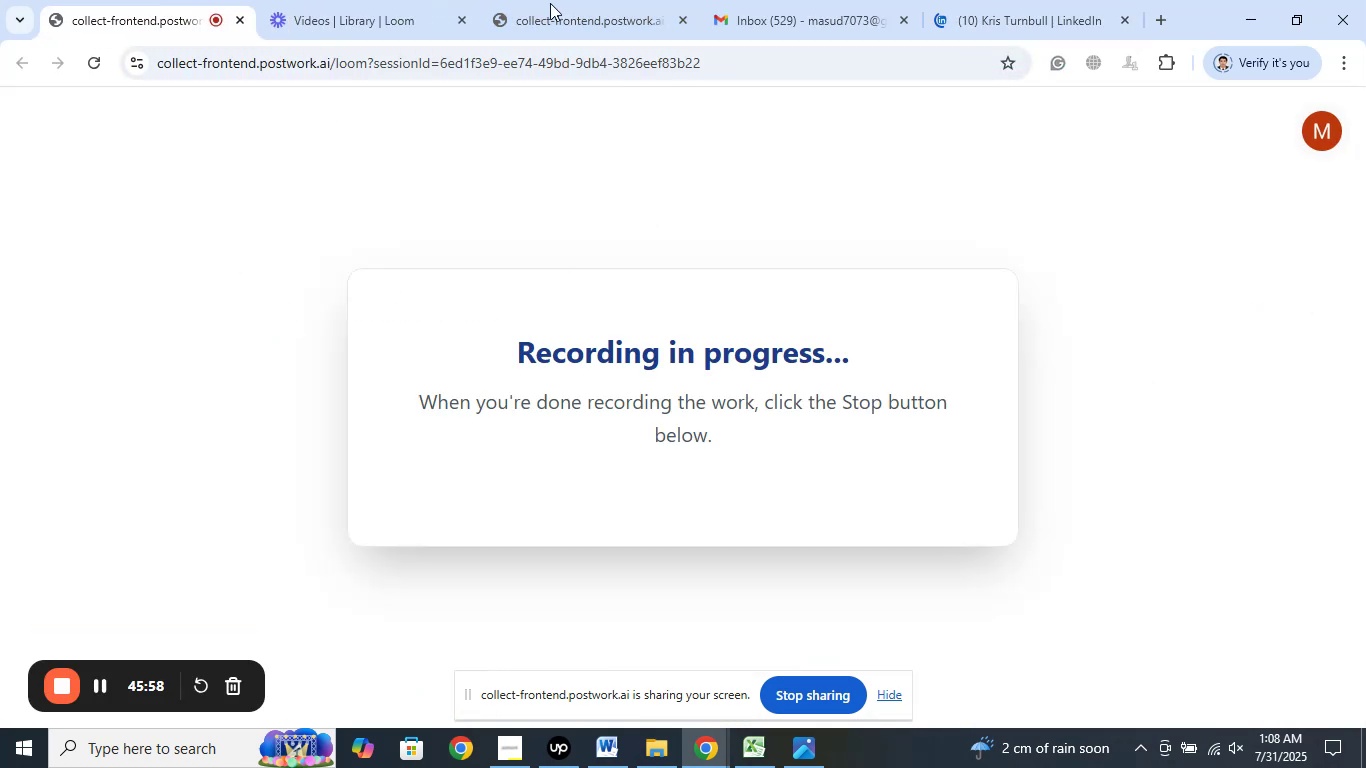 
left_click([574, 0])
 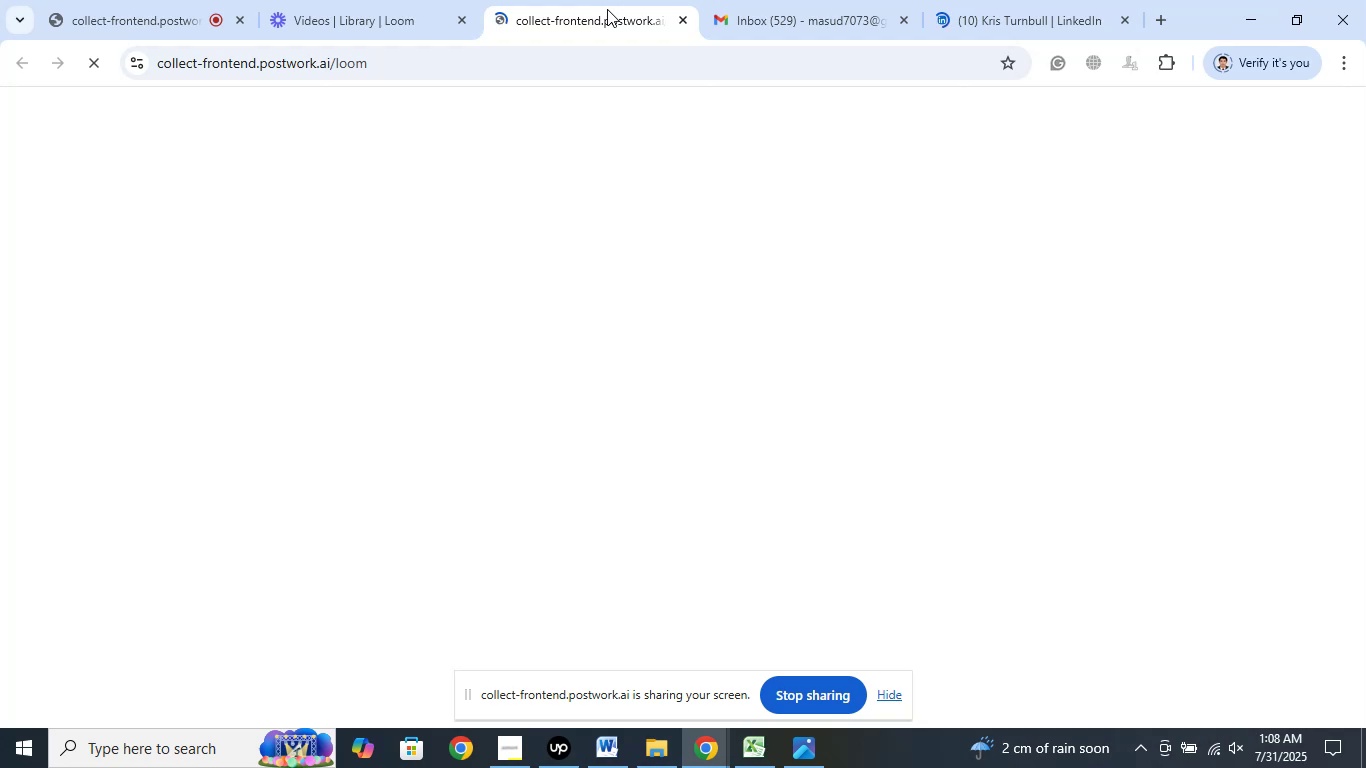 
left_click_drag(start_coordinate=[607, 9], to_coordinate=[412, 0])
 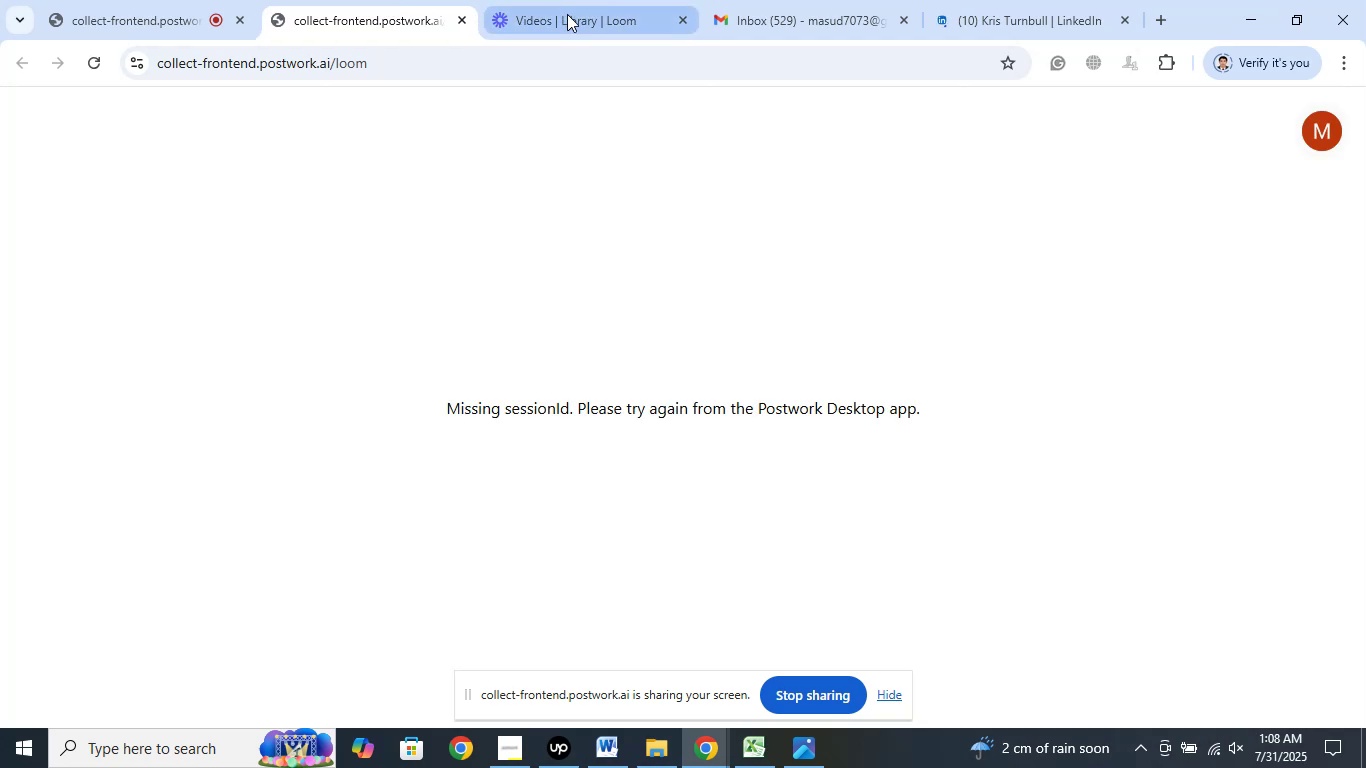 
left_click([567, 14])
 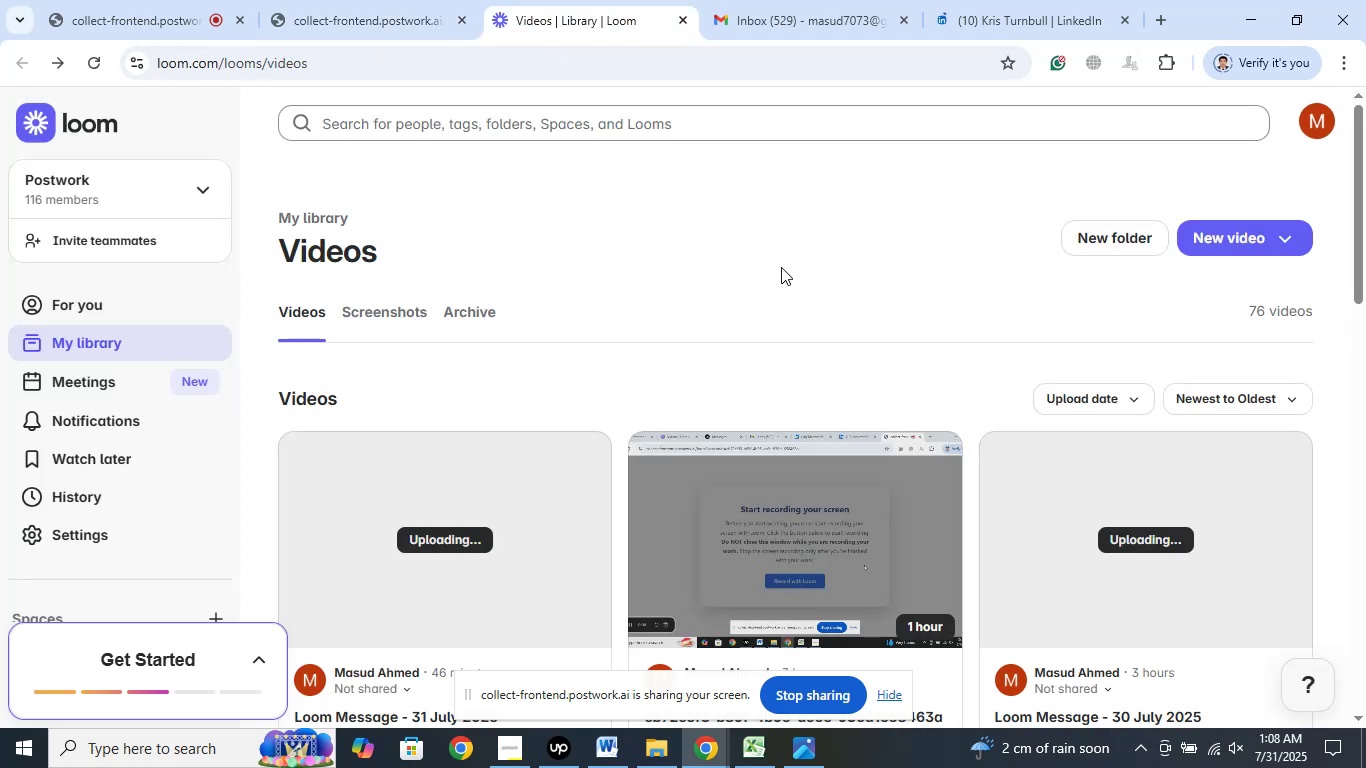 
left_click([781, 267])
 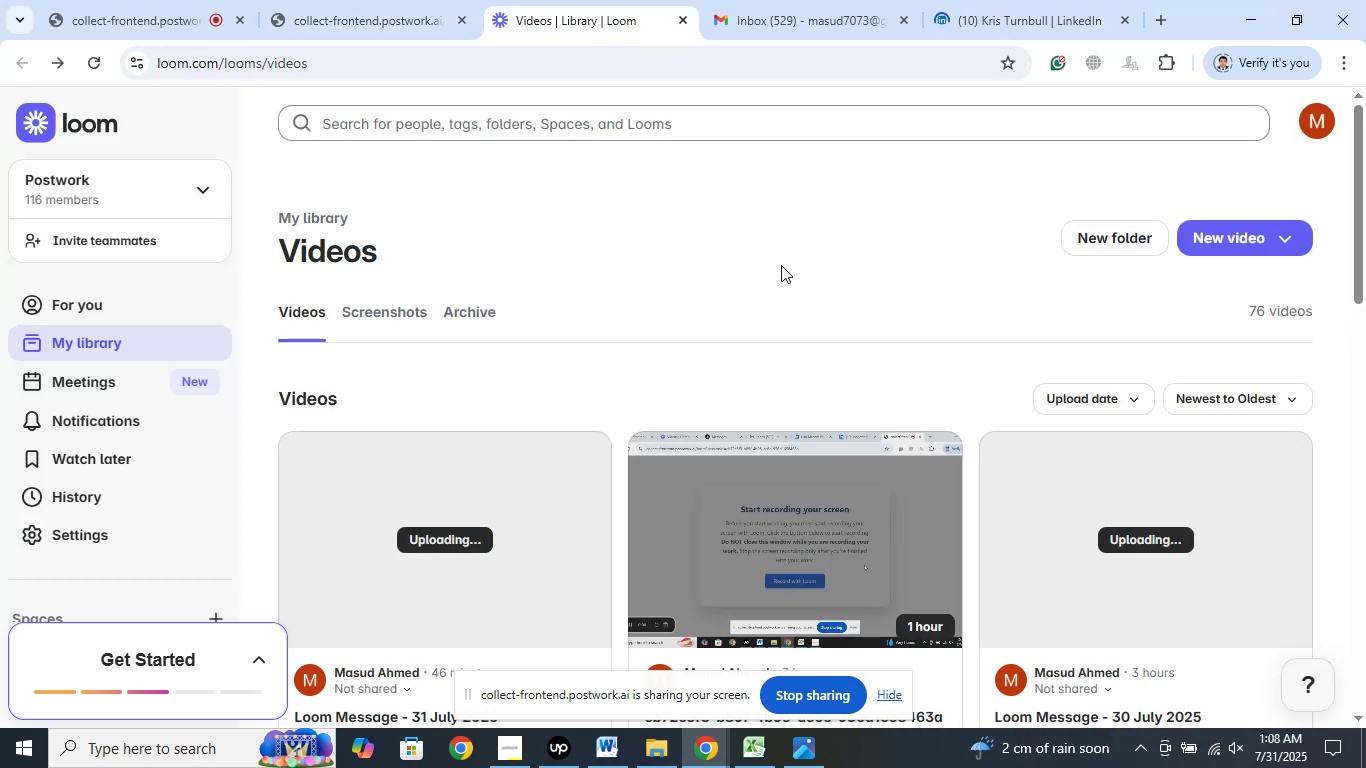 
scroll: coordinate [707, 423], scroll_direction: down, amount: 5.0
 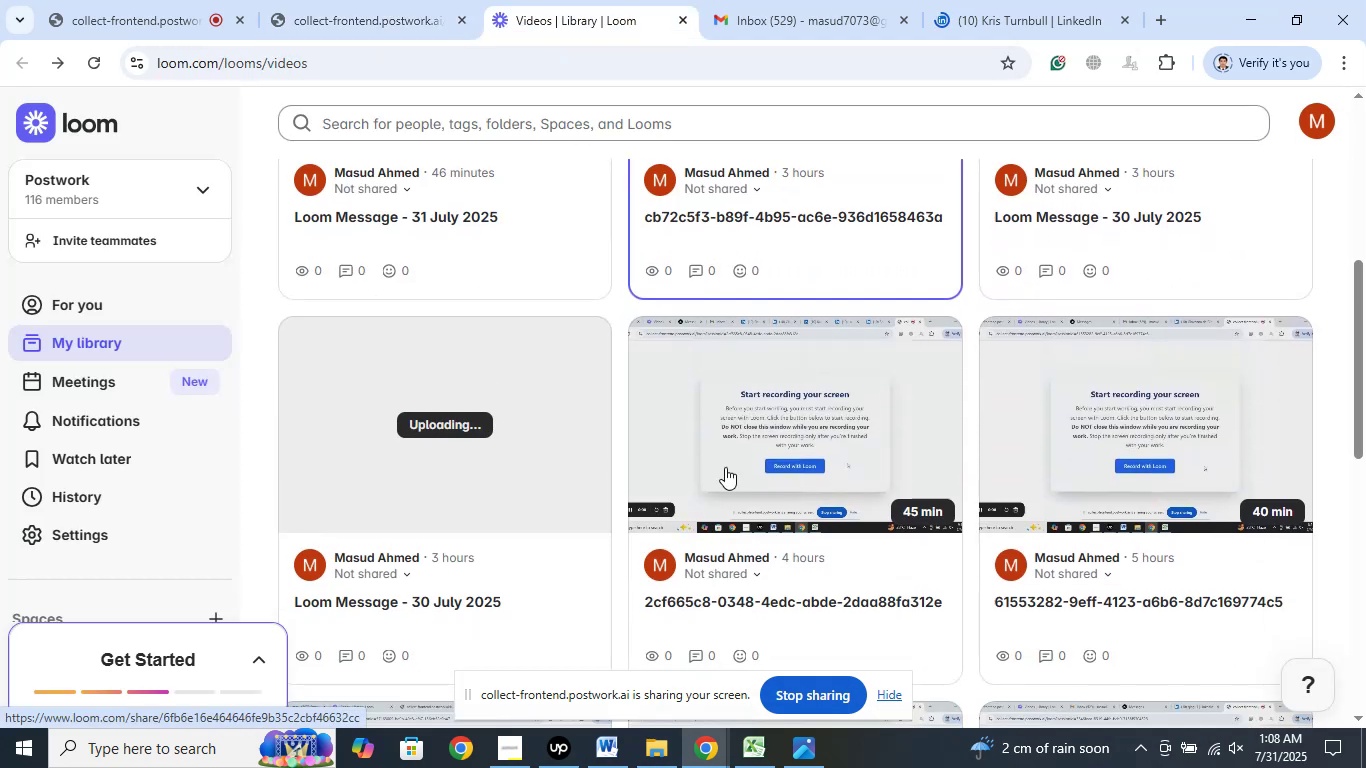 
scroll: coordinate [735, 452], scroll_direction: up, amount: 3.0
 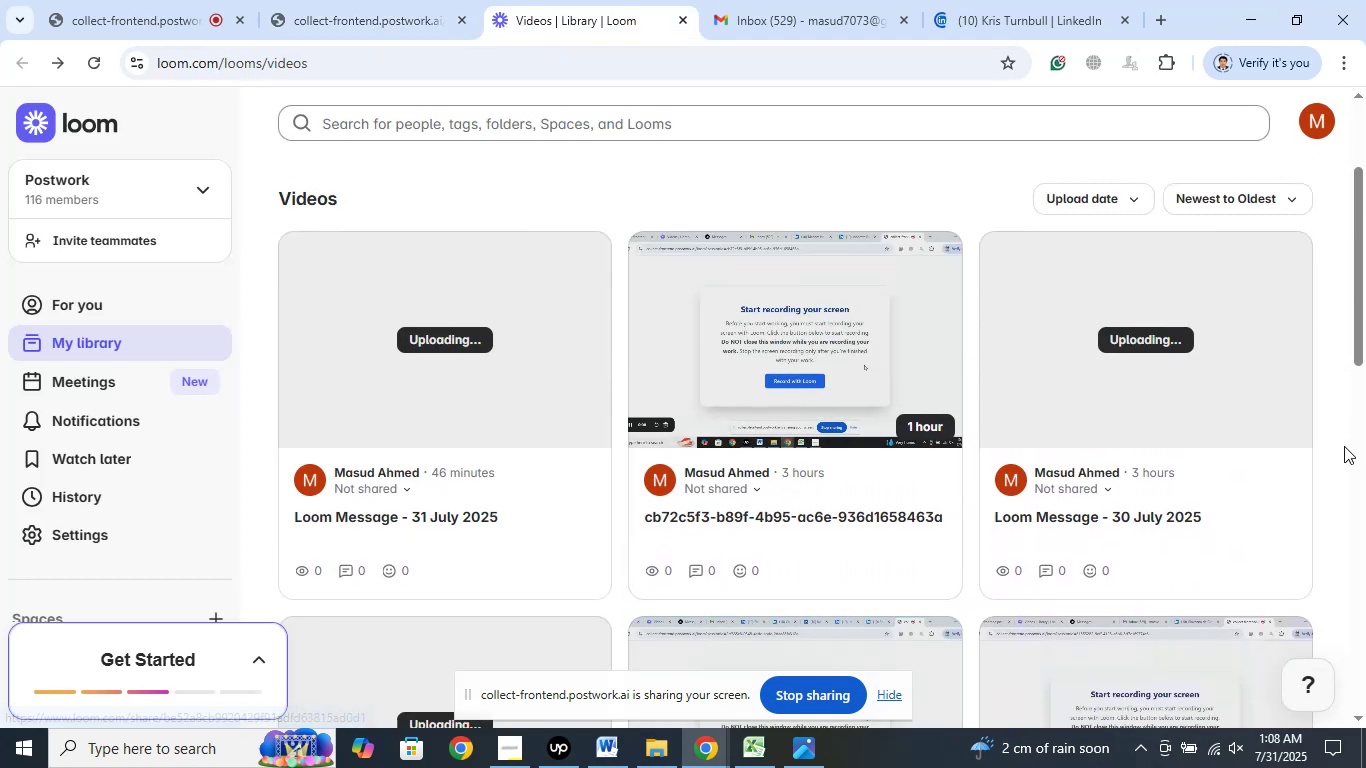 
scroll: coordinate [1355, 436], scroll_direction: down, amount: 6.0
 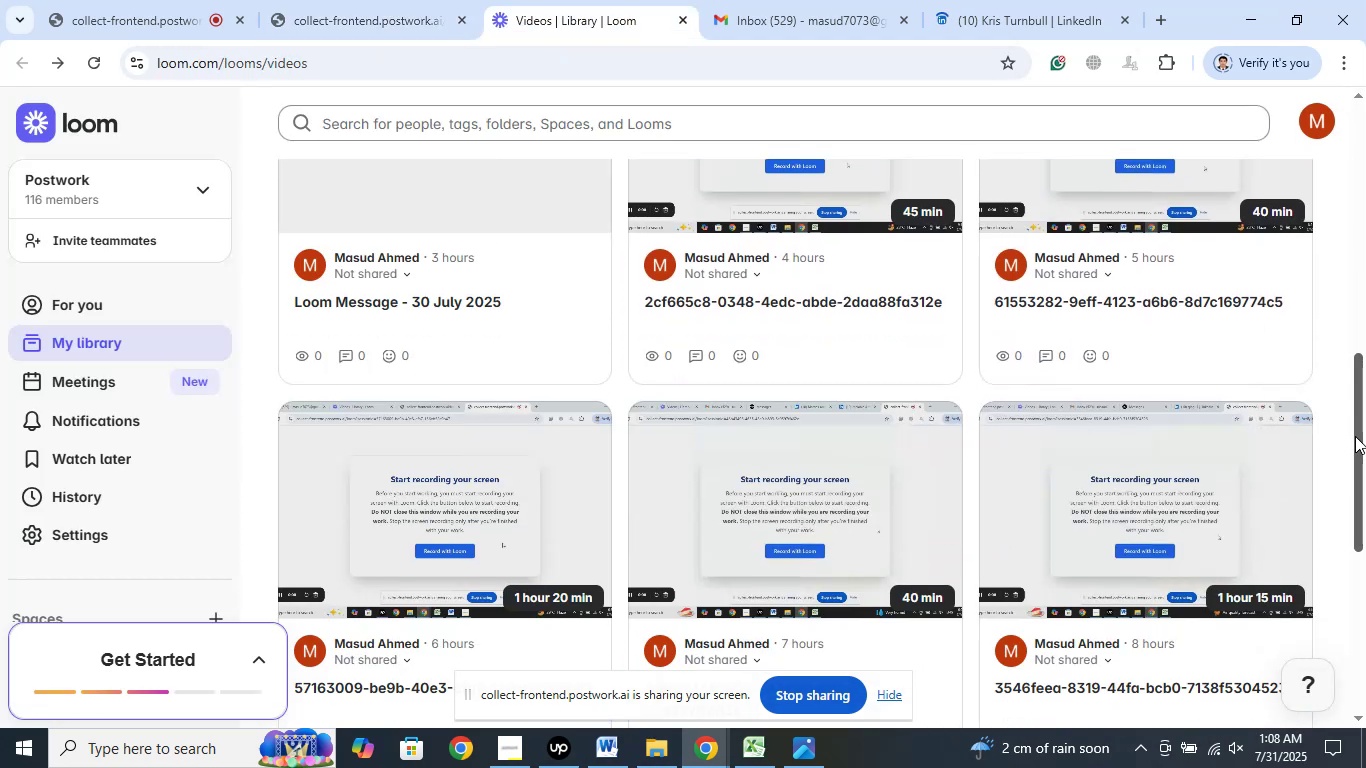 
scroll: coordinate [1355, 436], scroll_direction: up, amount: 7.0
 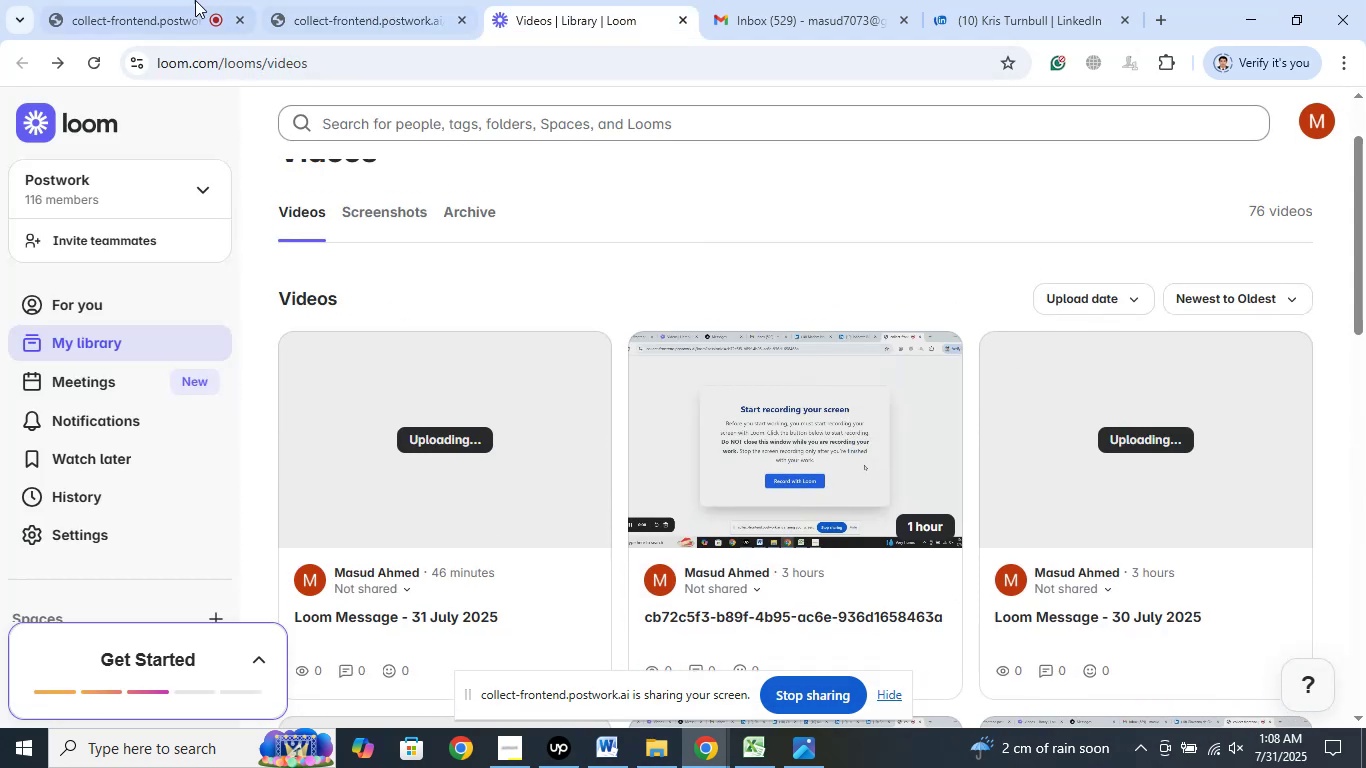 
left_click([135, 0])
 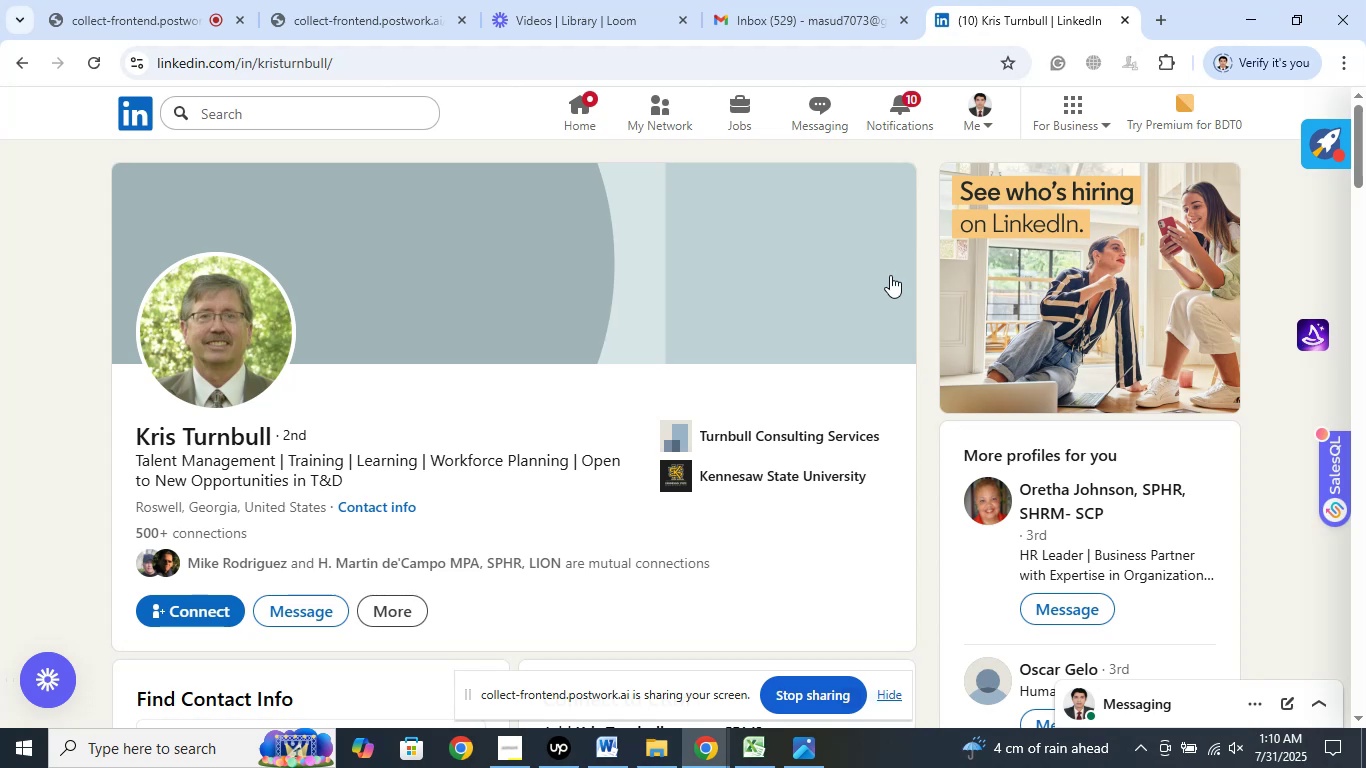 
wait(107.11)
 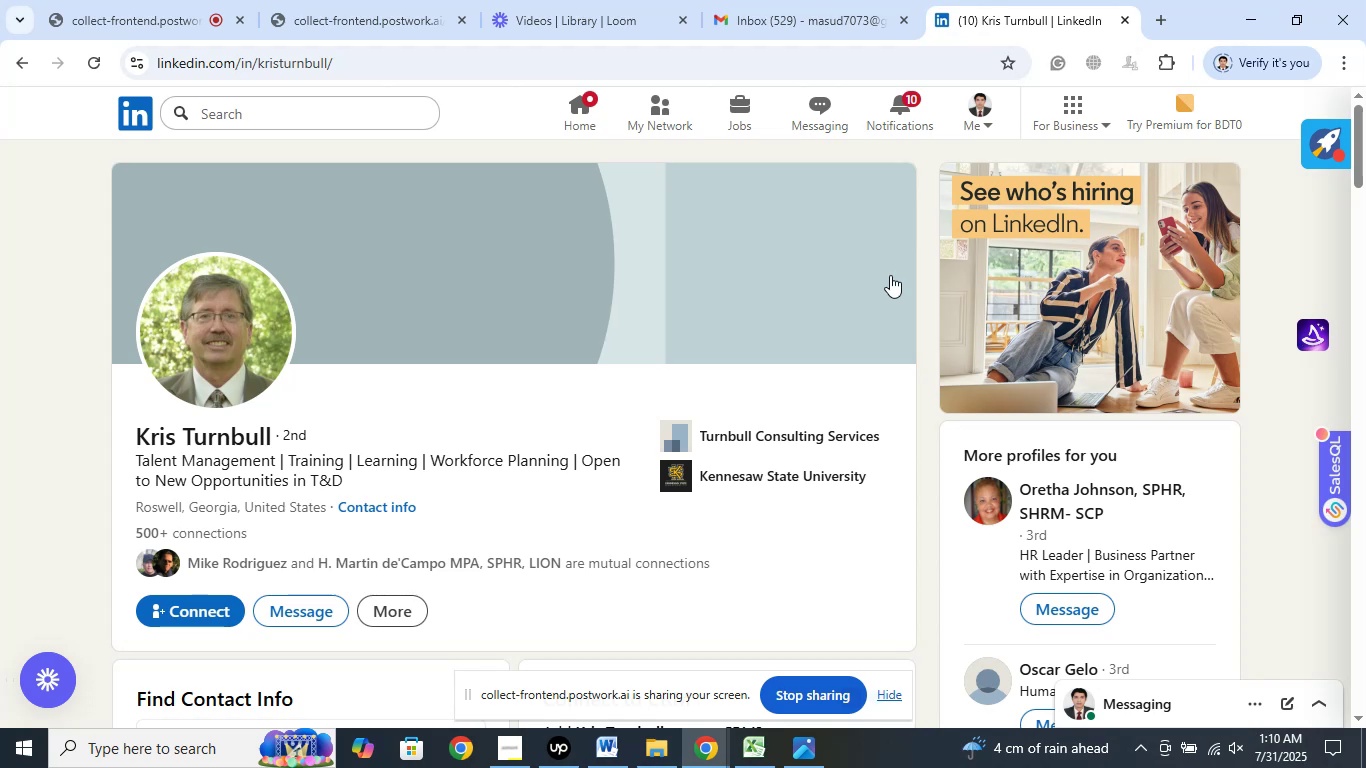 
left_click([56, 304])
 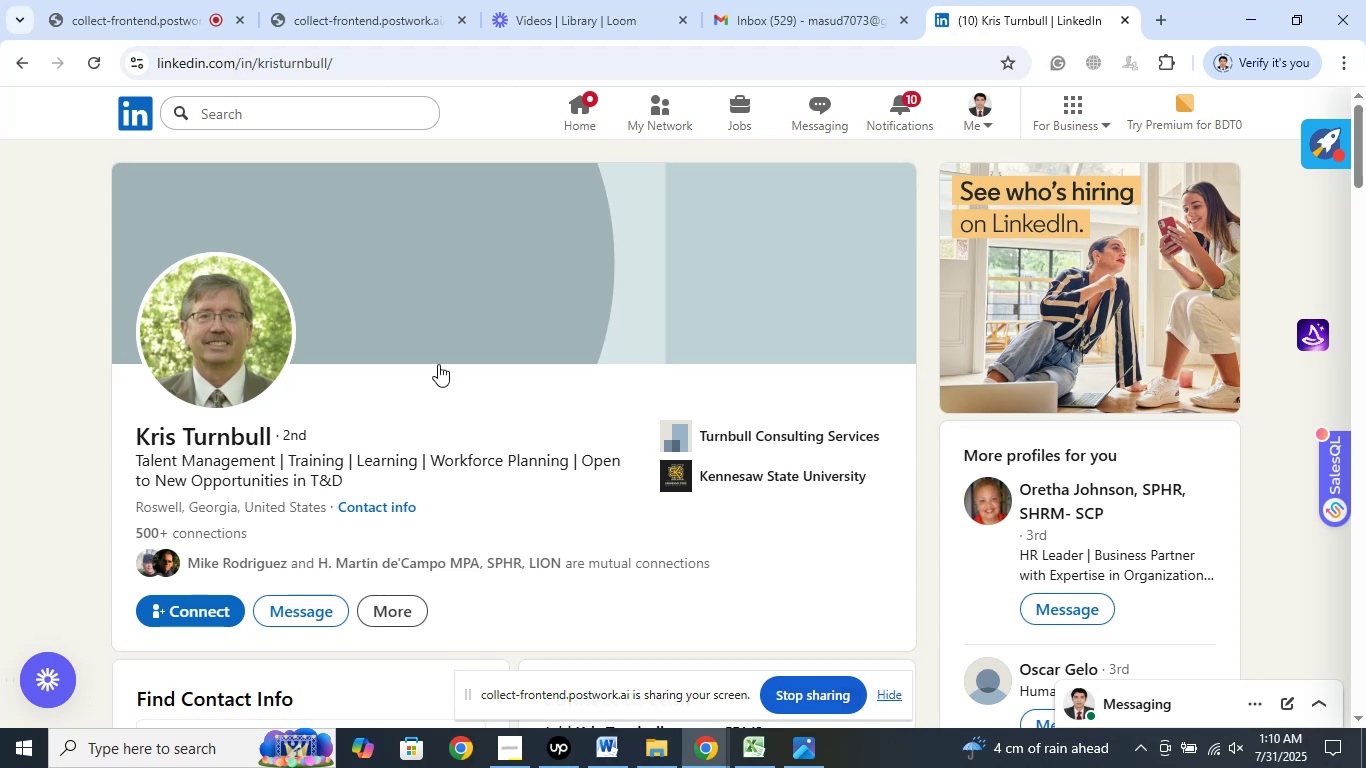 
left_click([736, 429])
 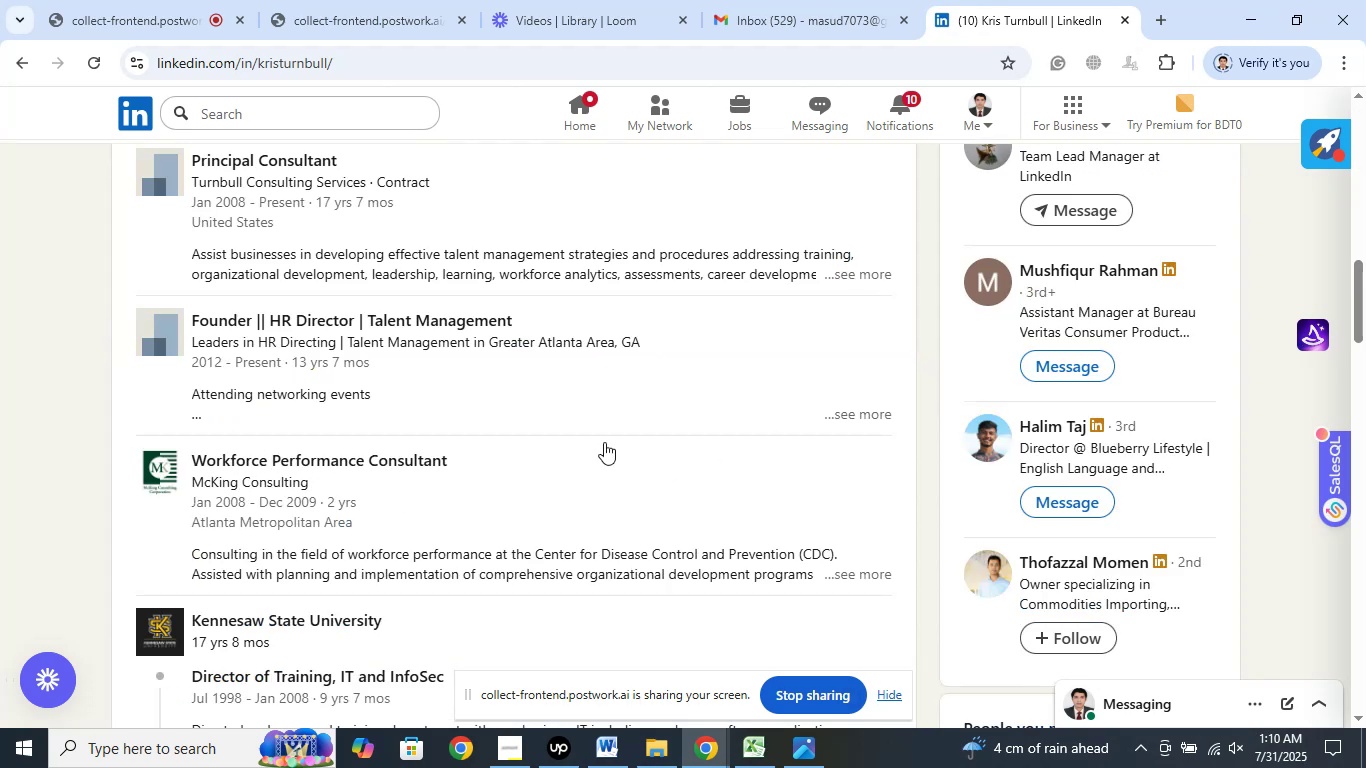 
scroll: coordinate [596, 435], scroll_direction: up, amount: 2.0
 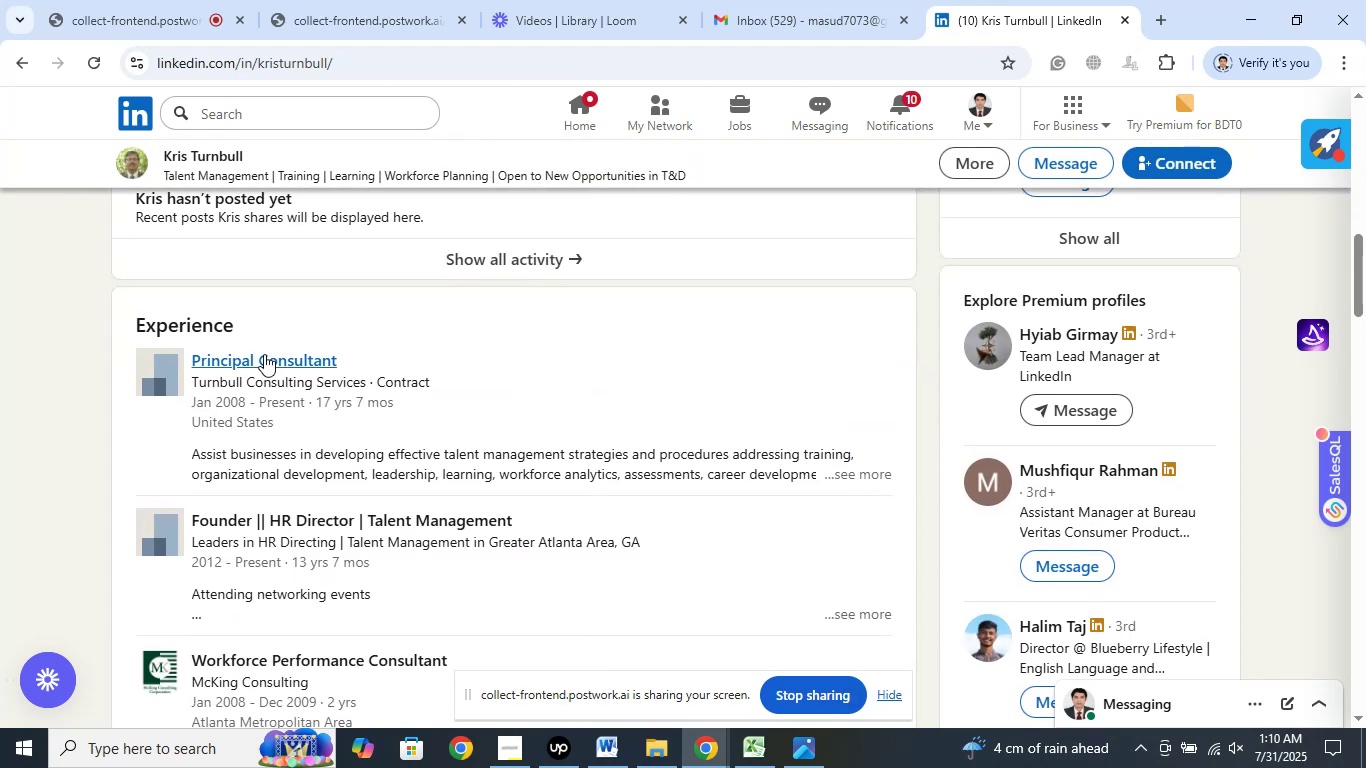 
right_click([268, 353])
 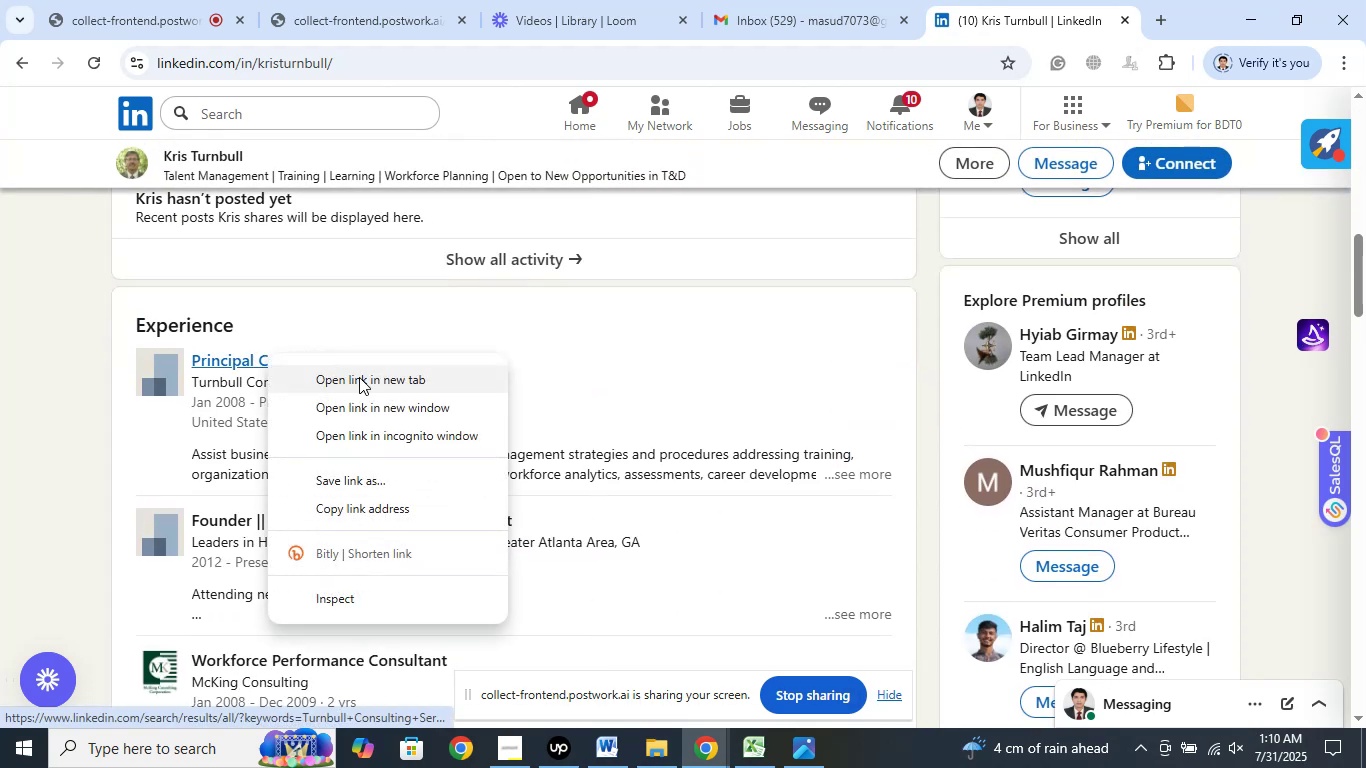 
left_click([359, 377])
 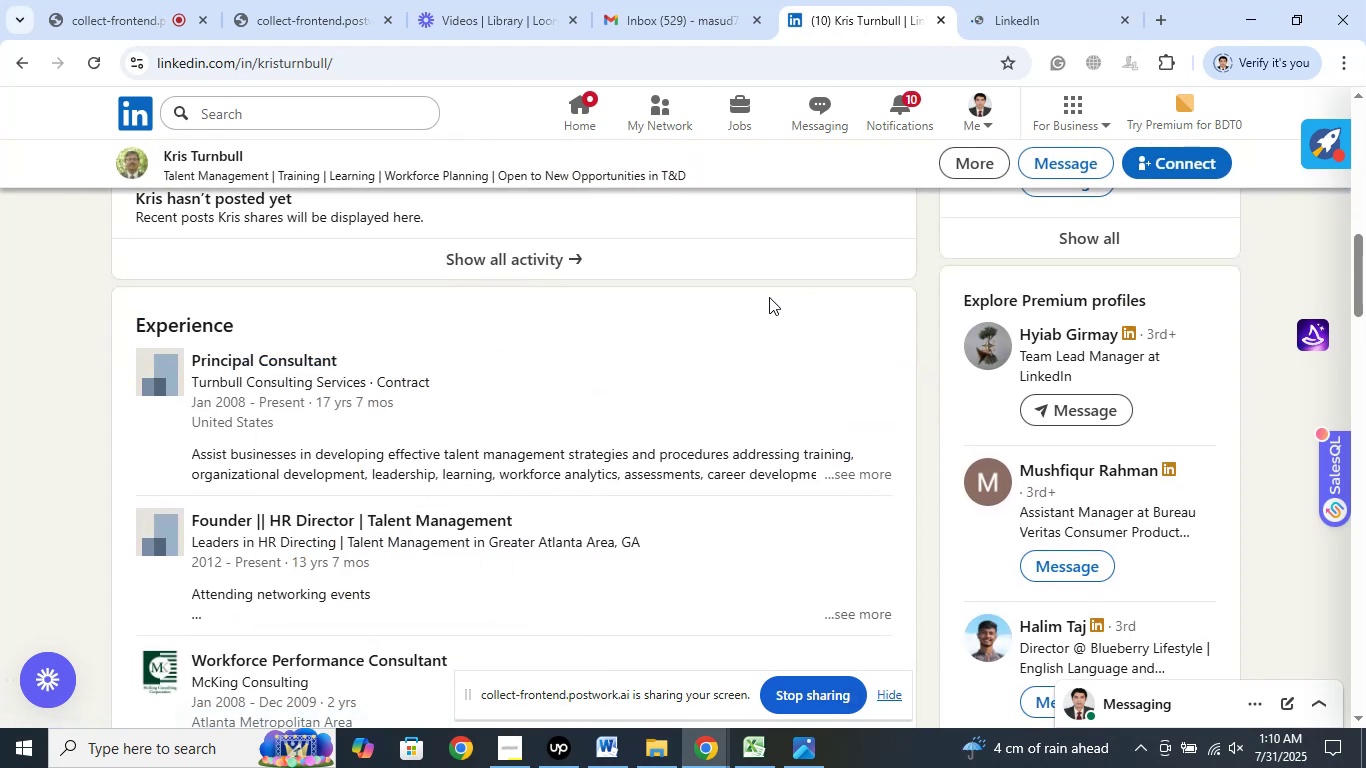 
wait(5.47)
 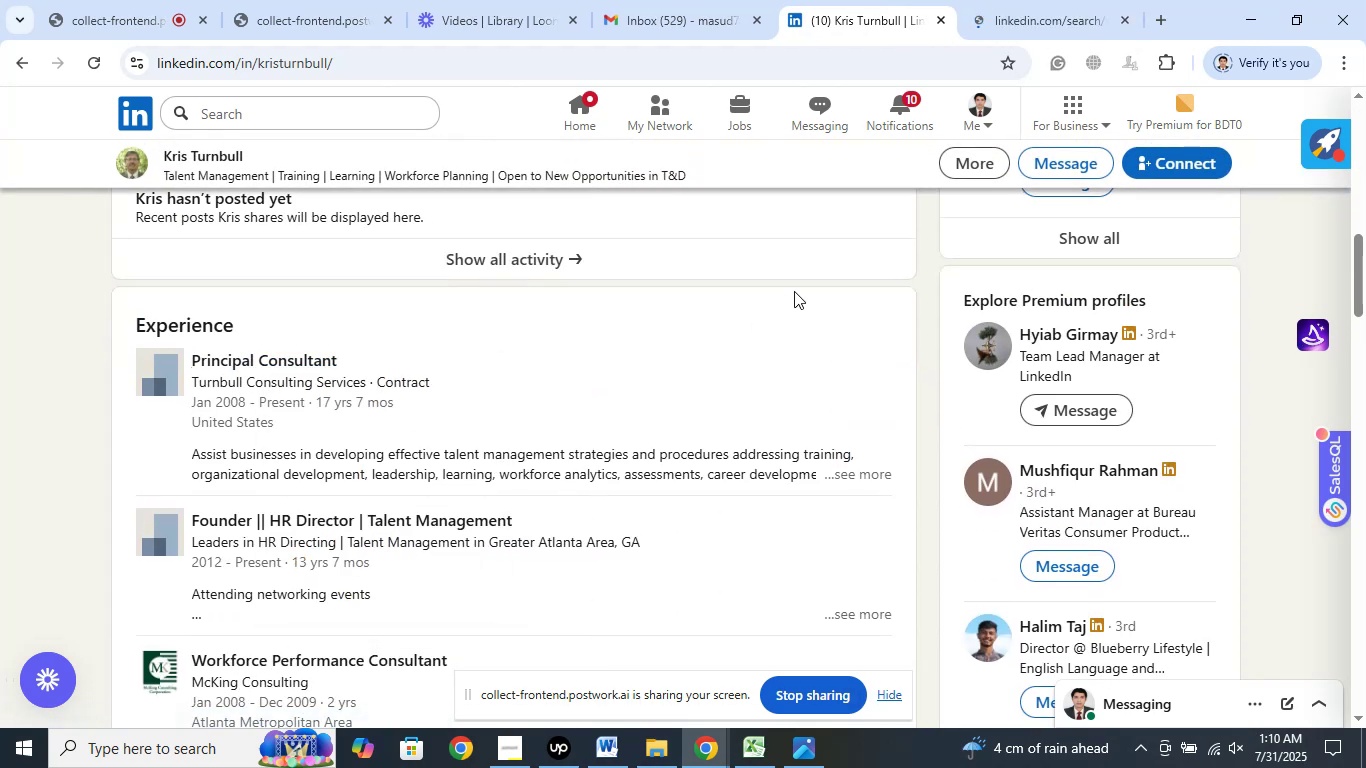 
left_click([1126, 17])
 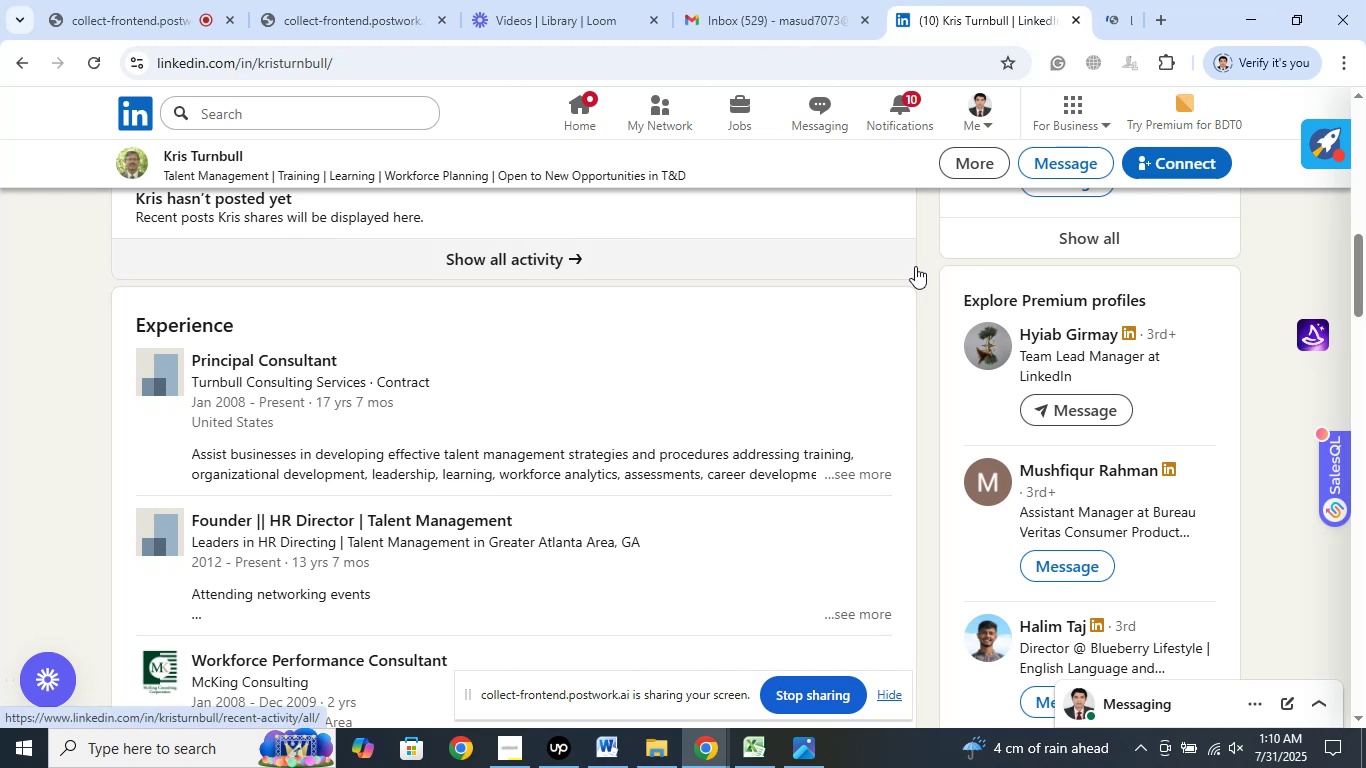 
scroll: coordinate [908, 317], scroll_direction: up, amount: 15.0
 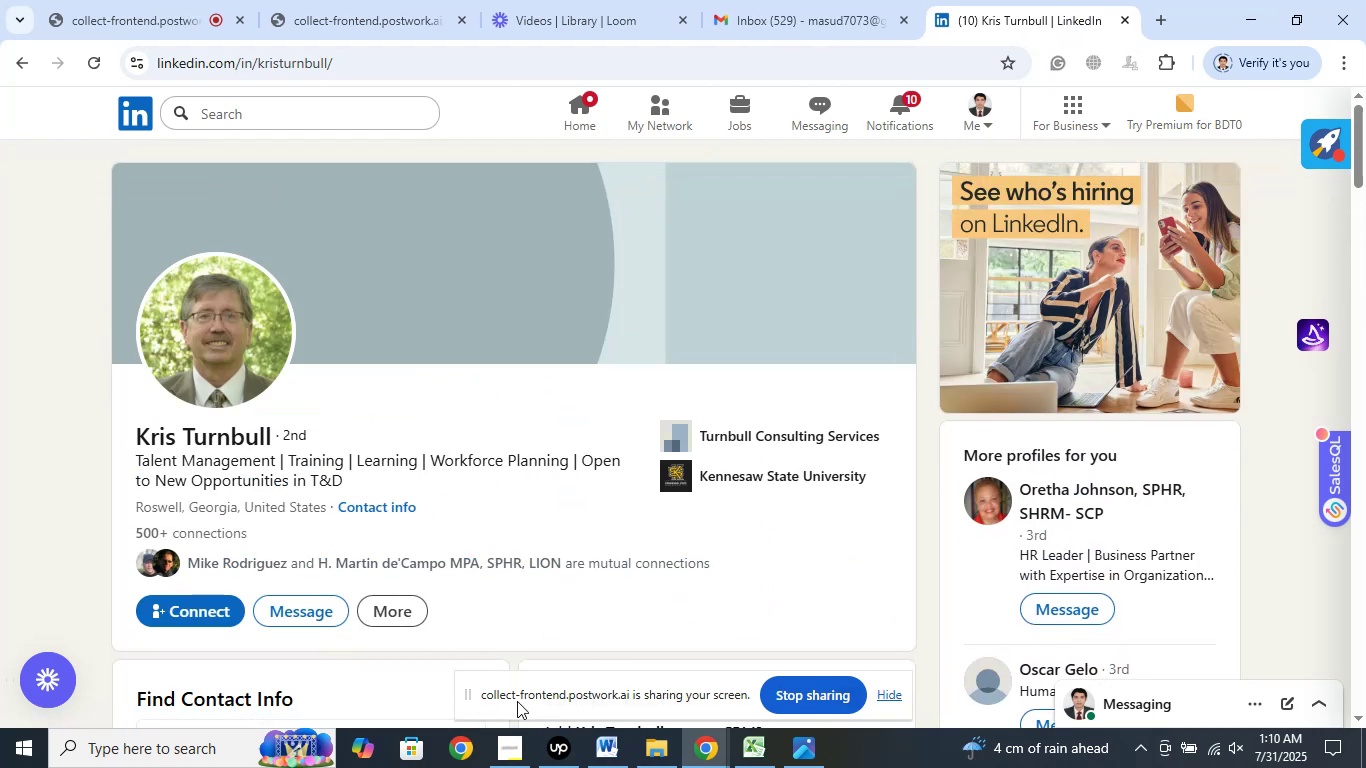 
left_click([517, 754])
 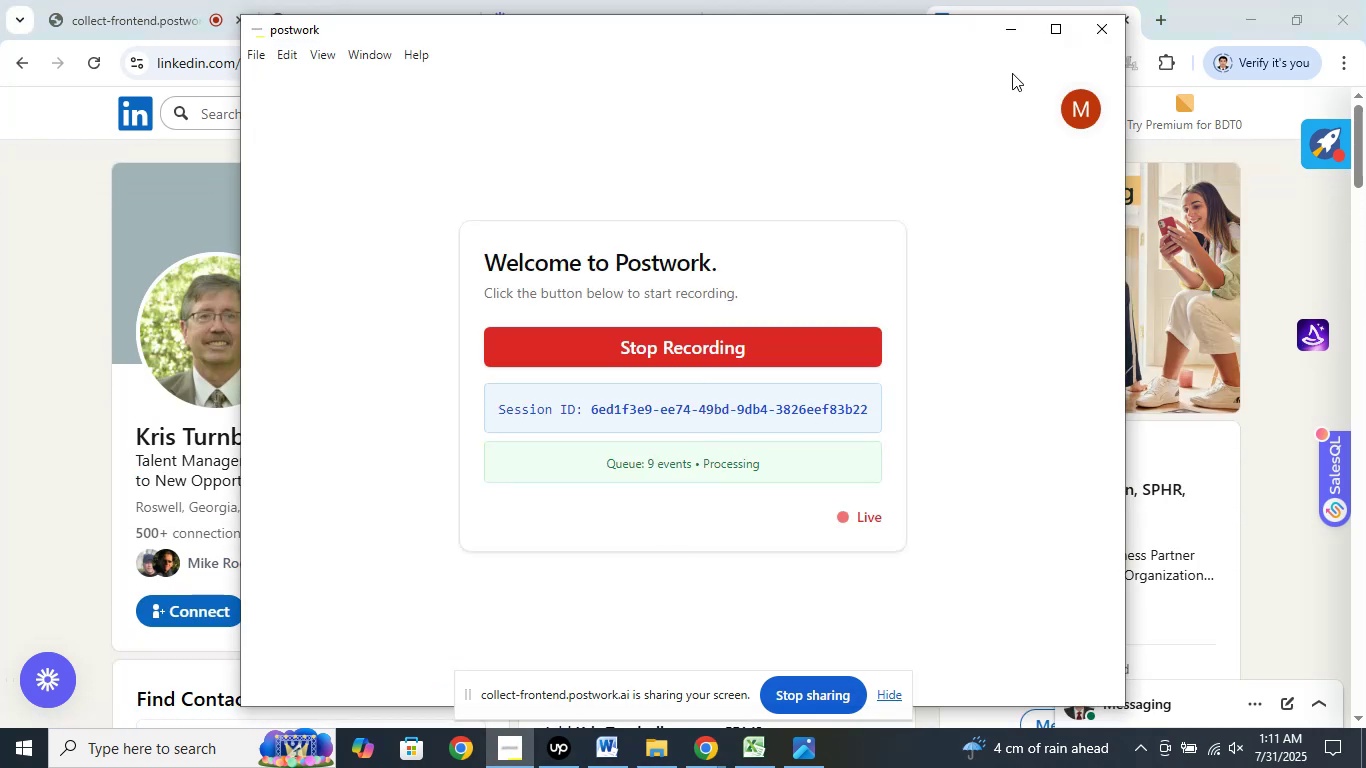 
left_click([1001, 33])
 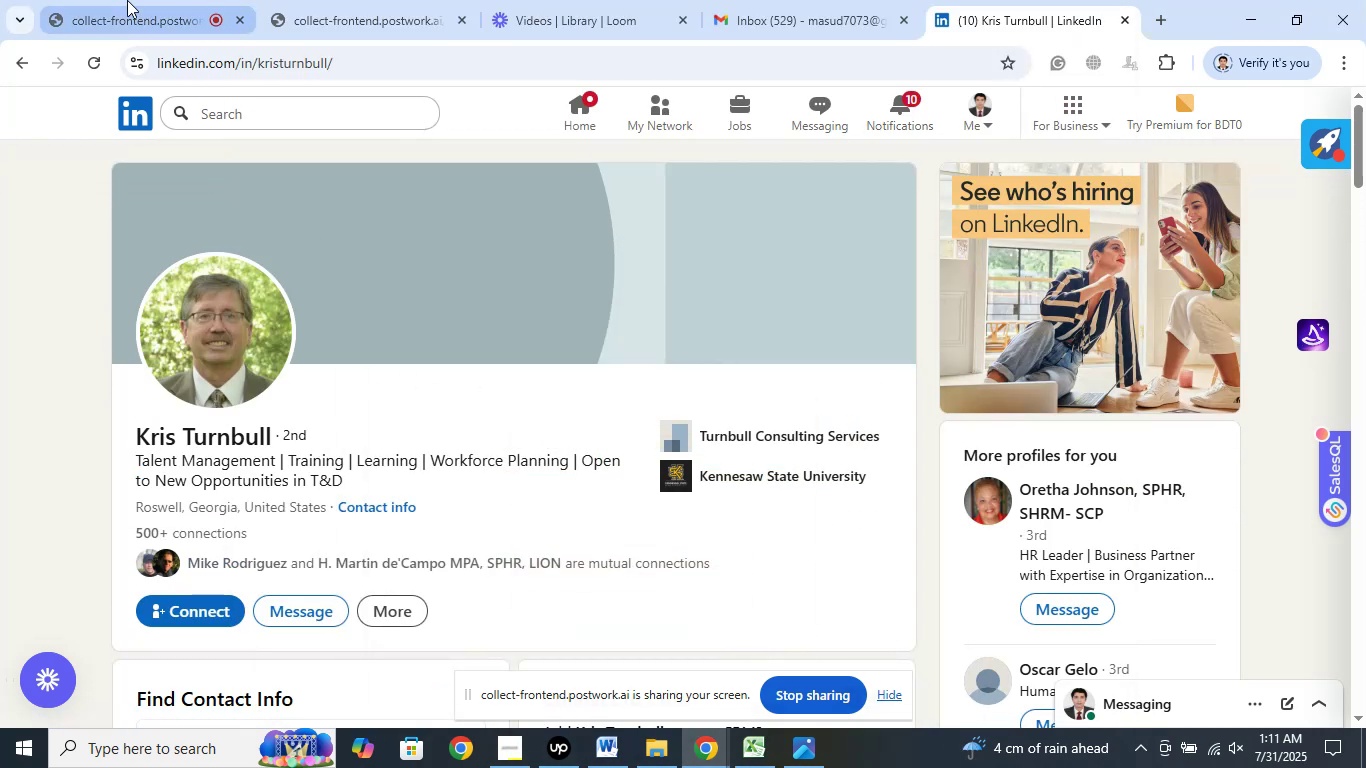 
left_click([126, 0])
 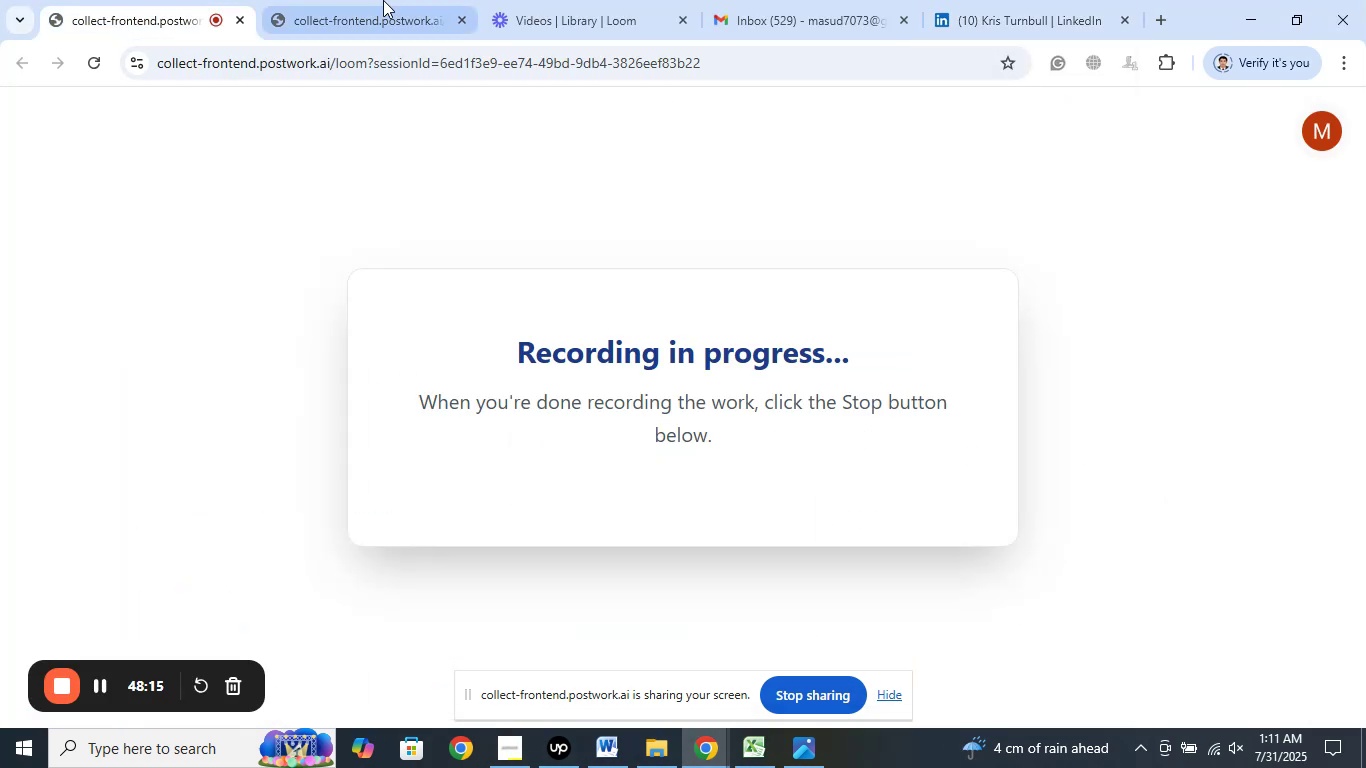 
left_click([403, 0])
 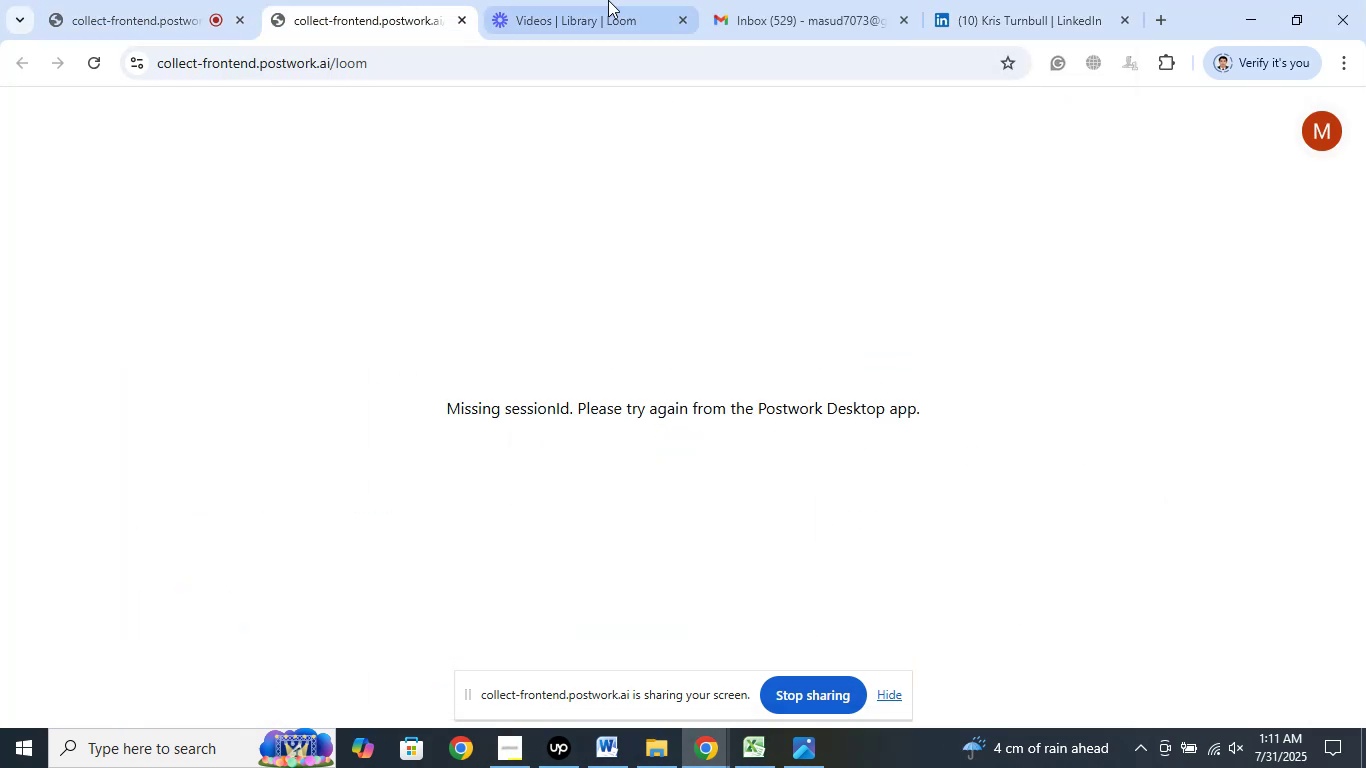 
left_click([608, 0])
 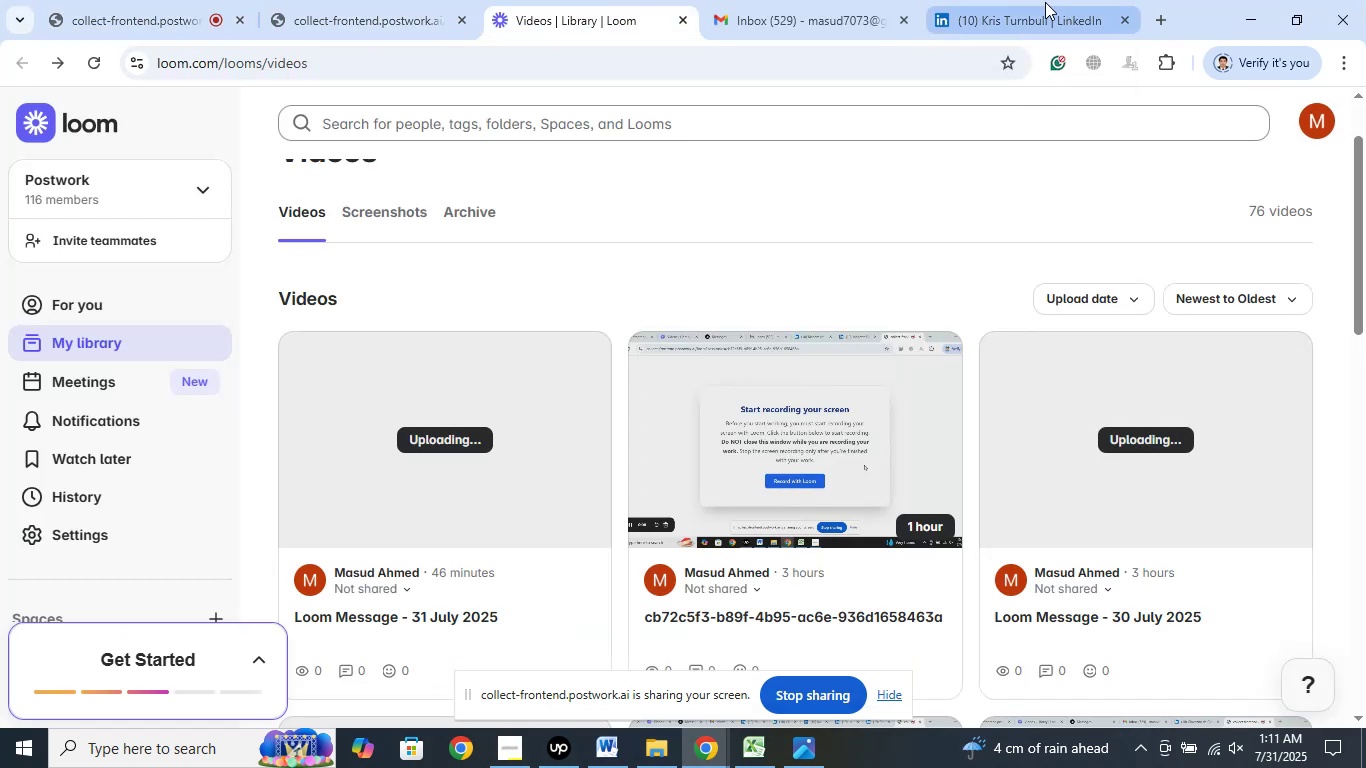 
left_click([1044, 3])
 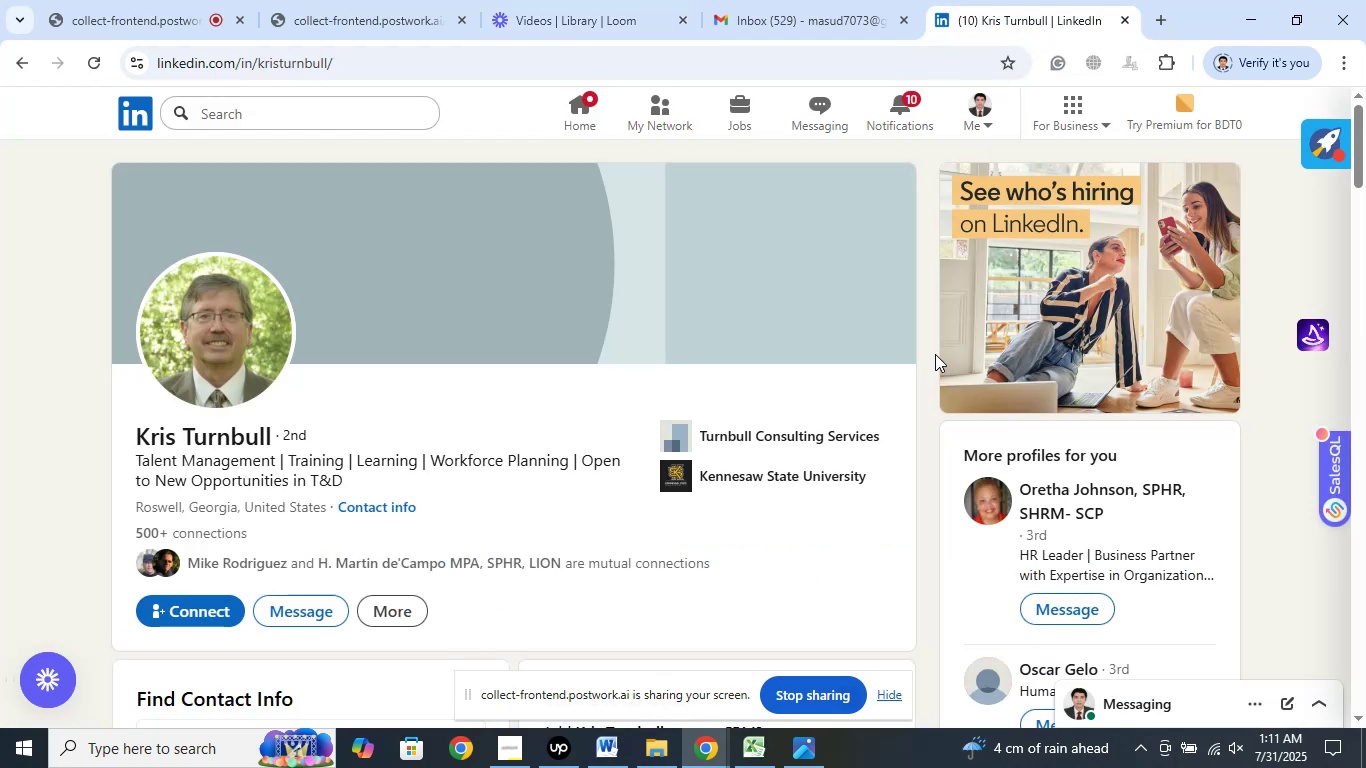 
scroll: coordinate [931, 330], scroll_direction: down, amount: 6.0
 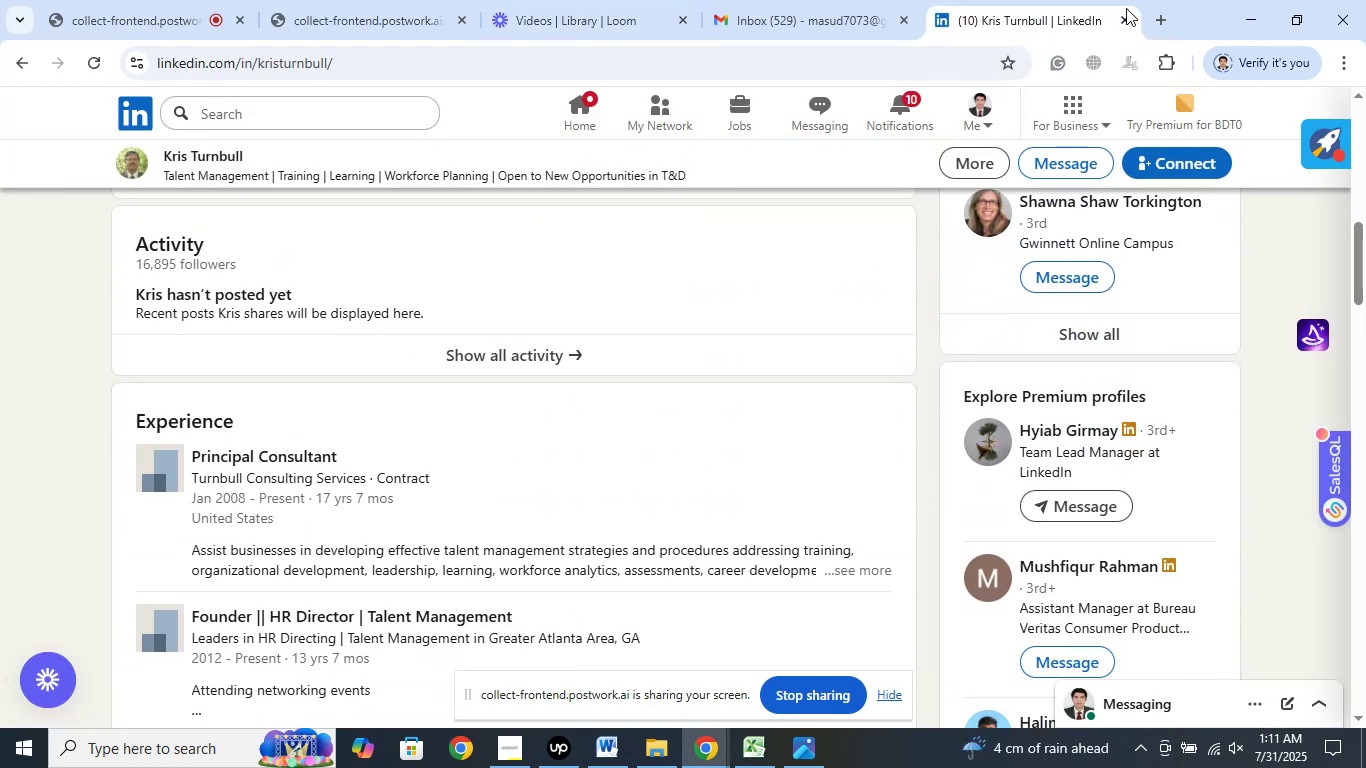 
left_click([1120, 33])
 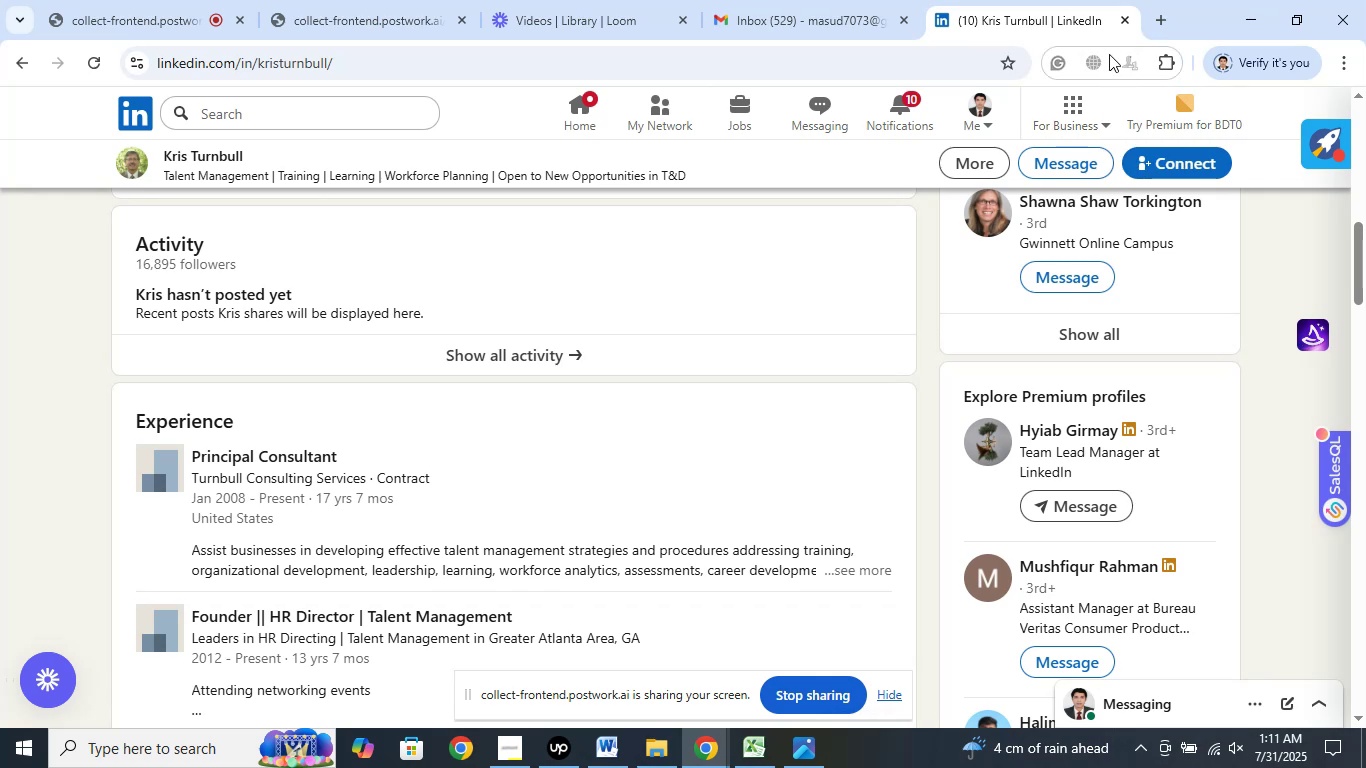 
left_click([1120, 20])
 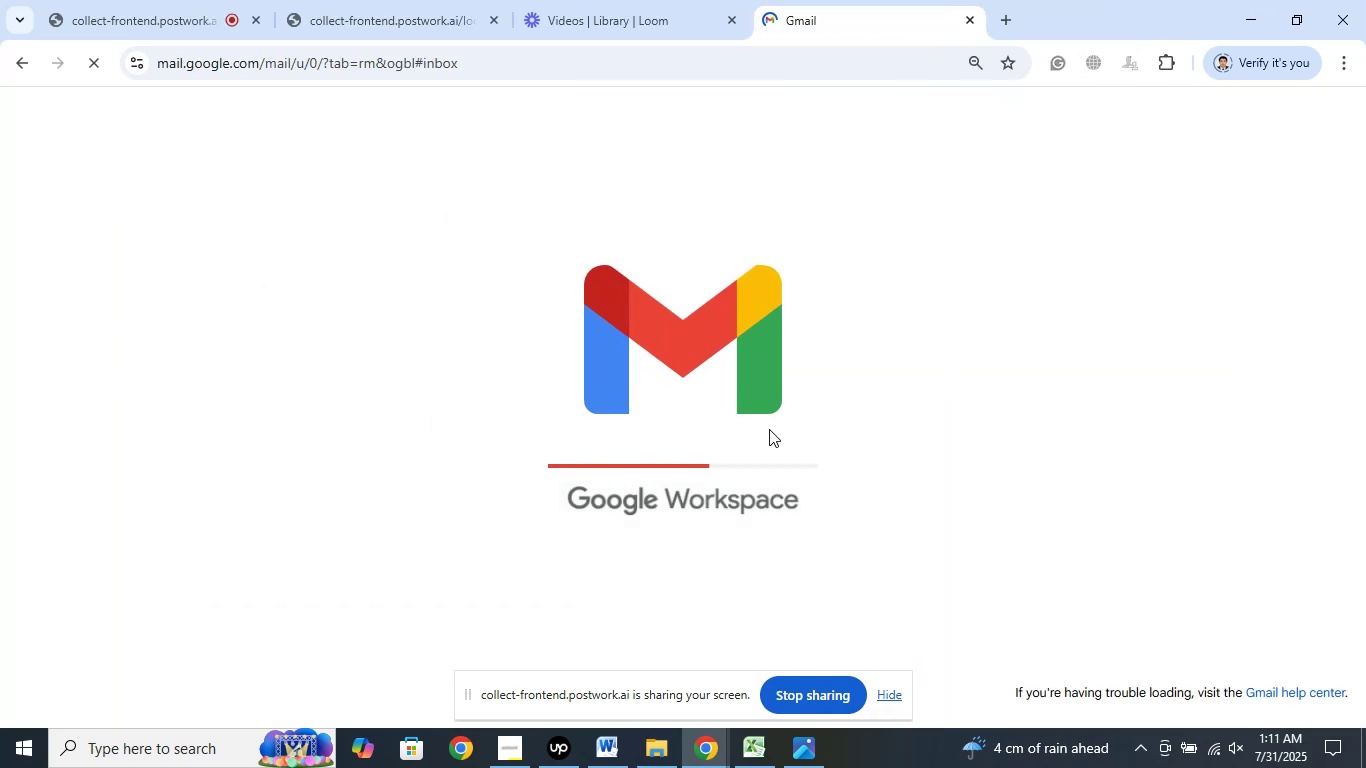 
wait(7.94)
 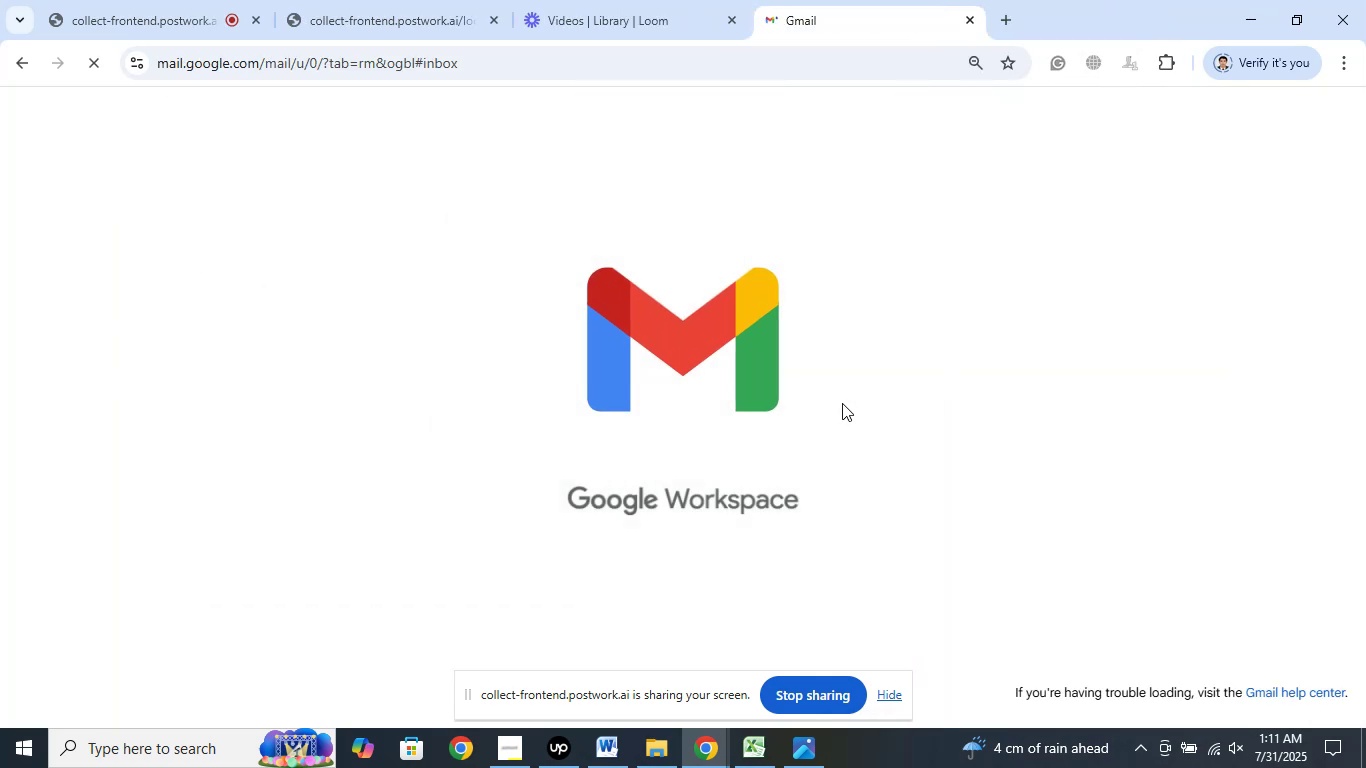 
left_click([1003, 14])
 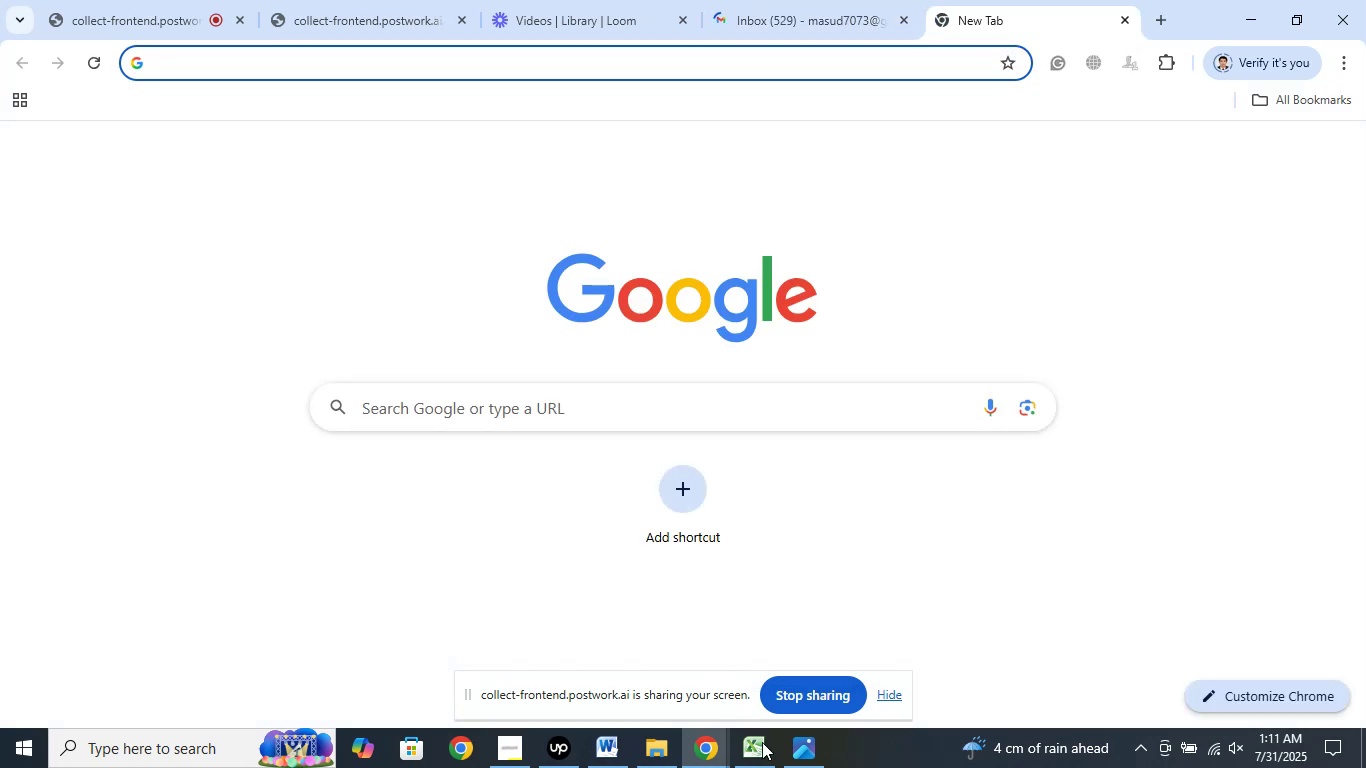 
left_click([762, 743])
 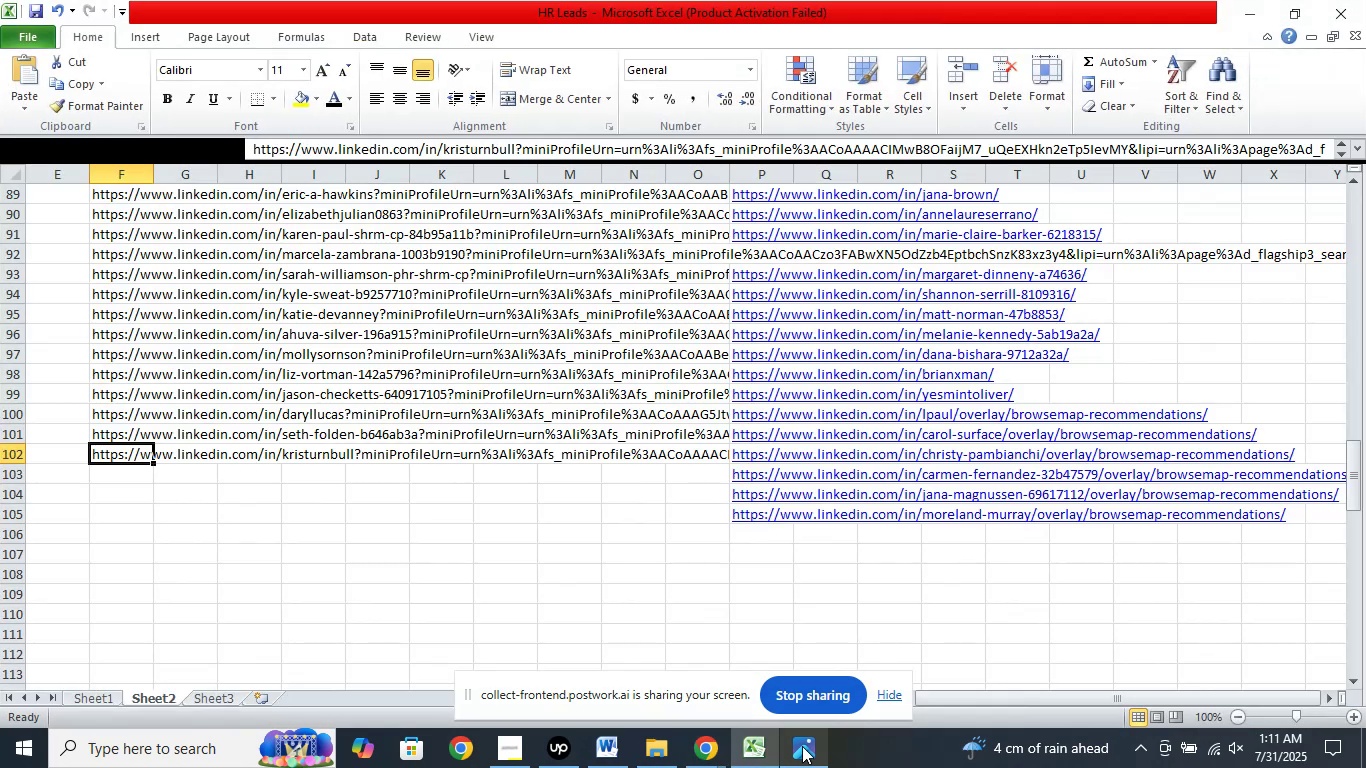 
left_click([801, 748])
 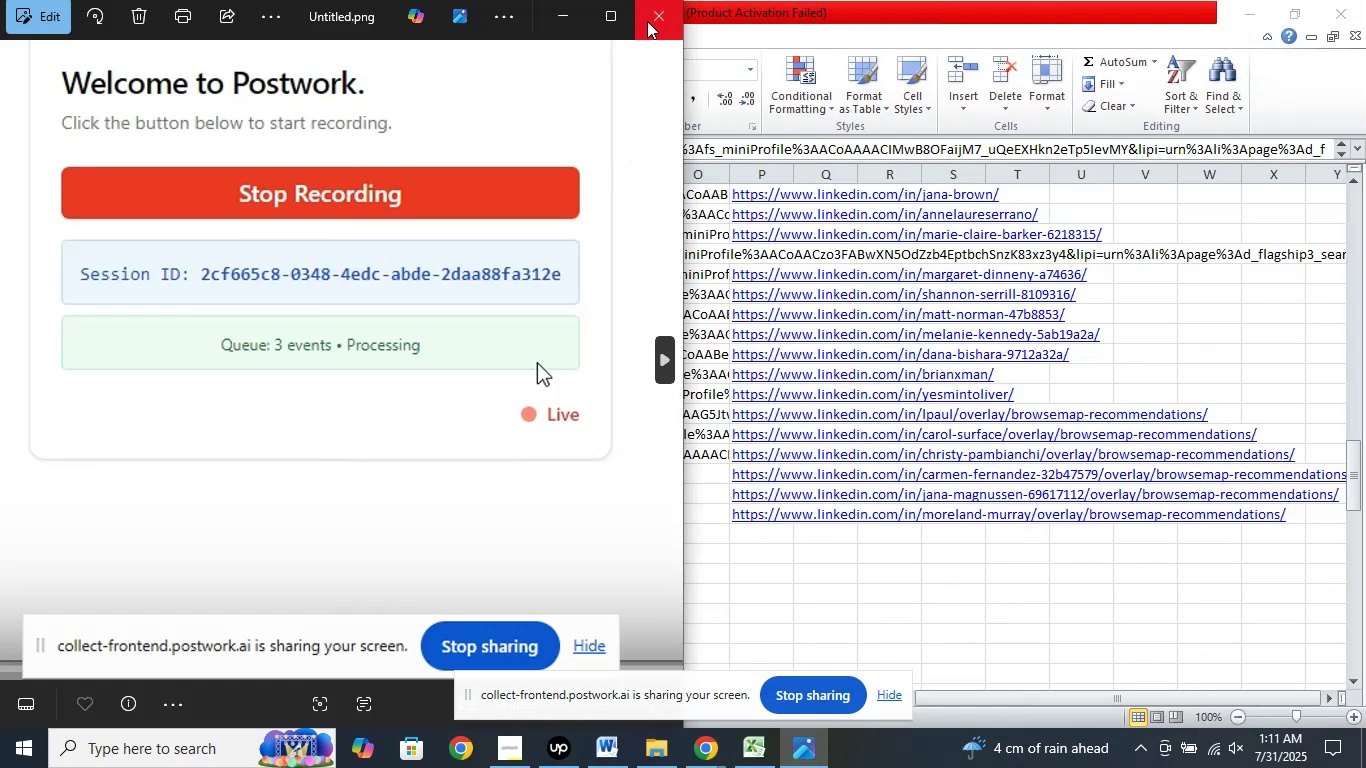 
left_click([620, 20])
 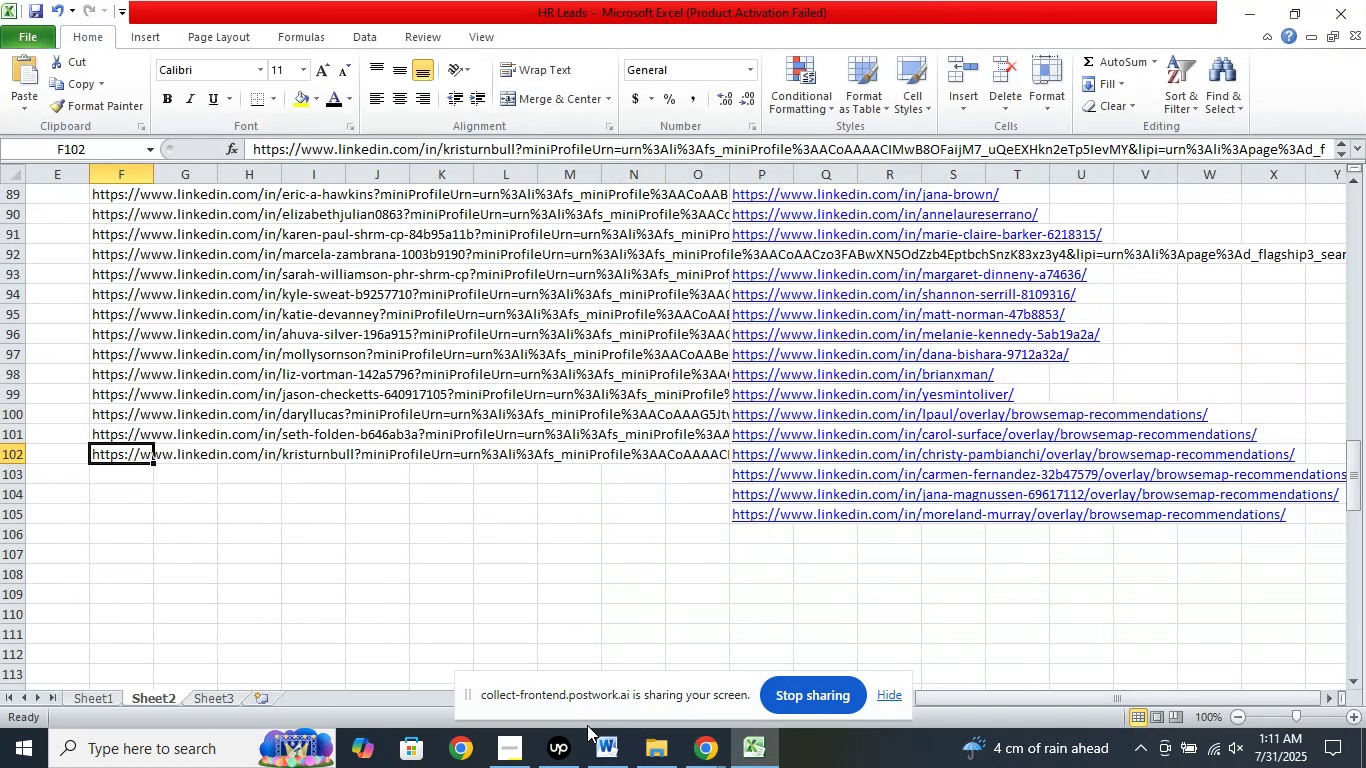 
left_click([661, 741])
 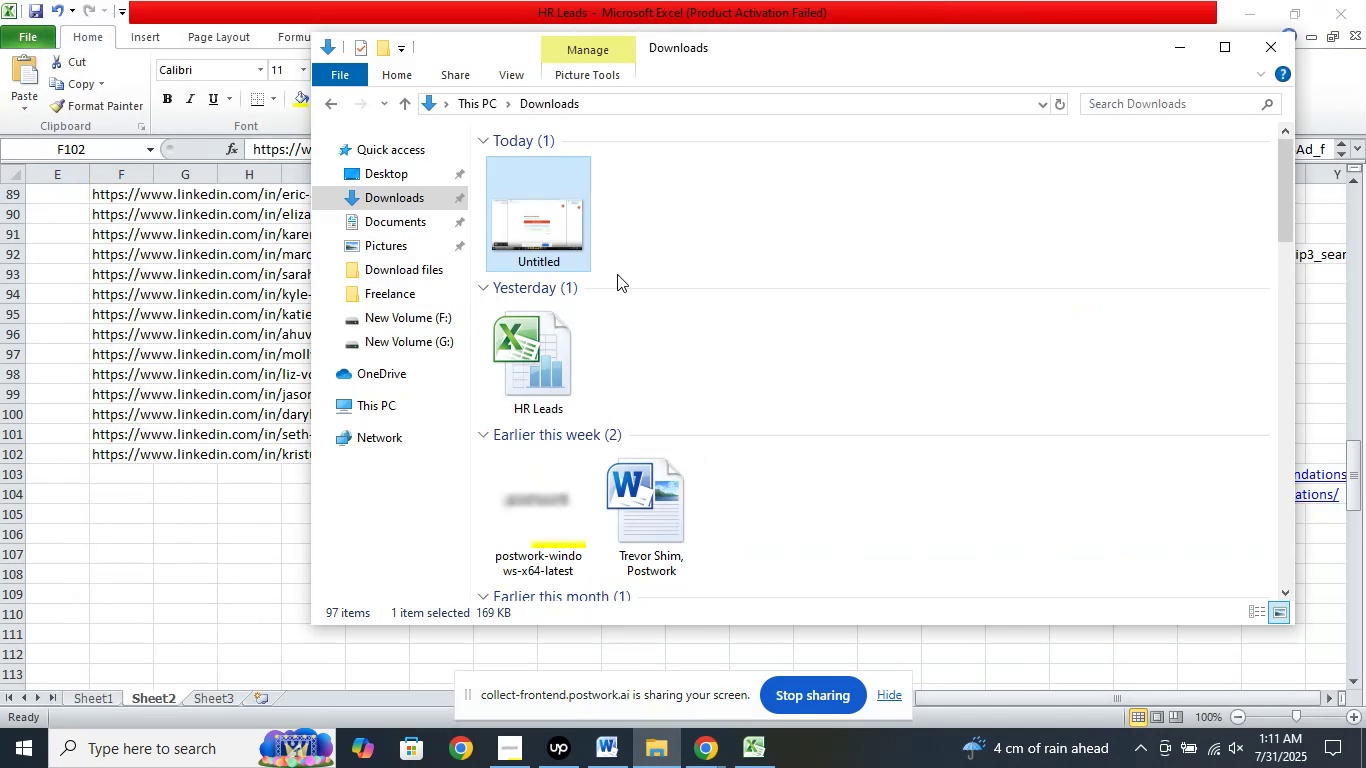 
left_click([710, 217])
 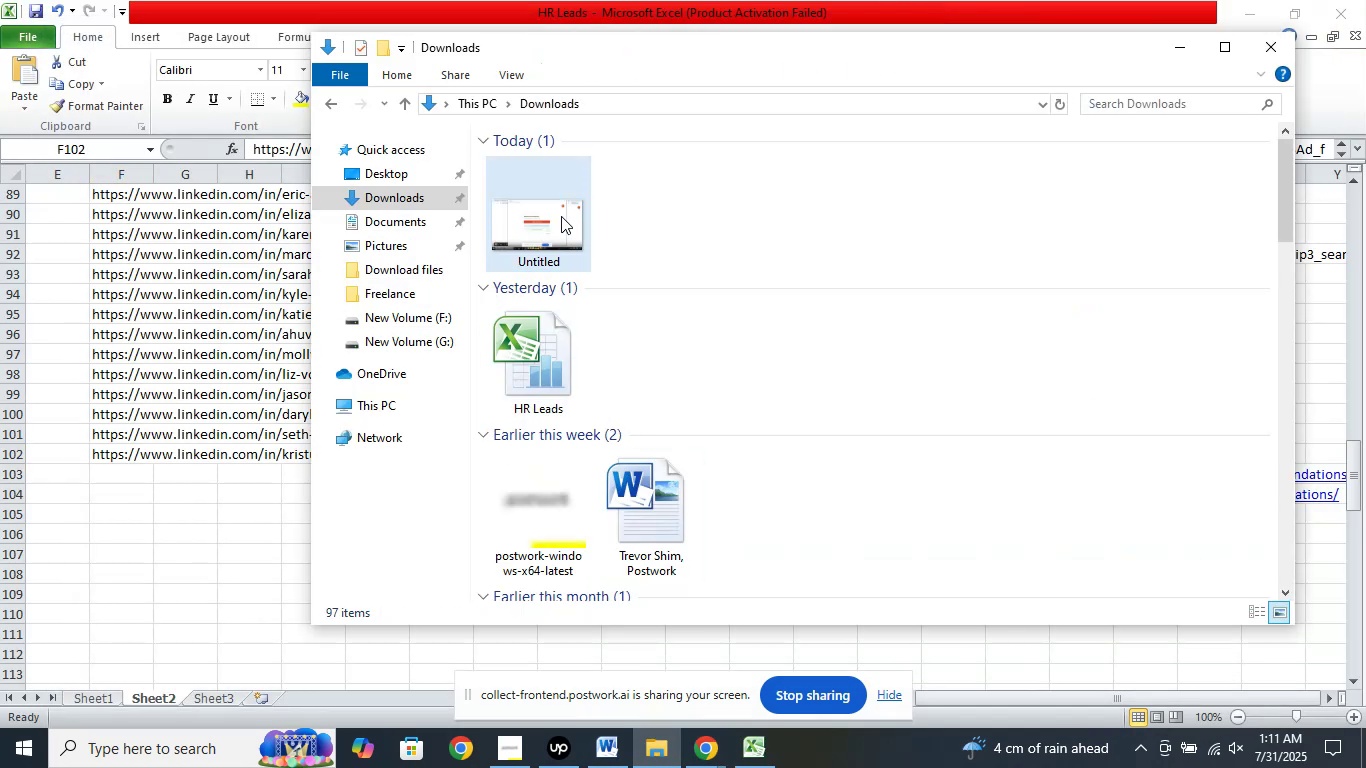 
left_click([557, 214])
 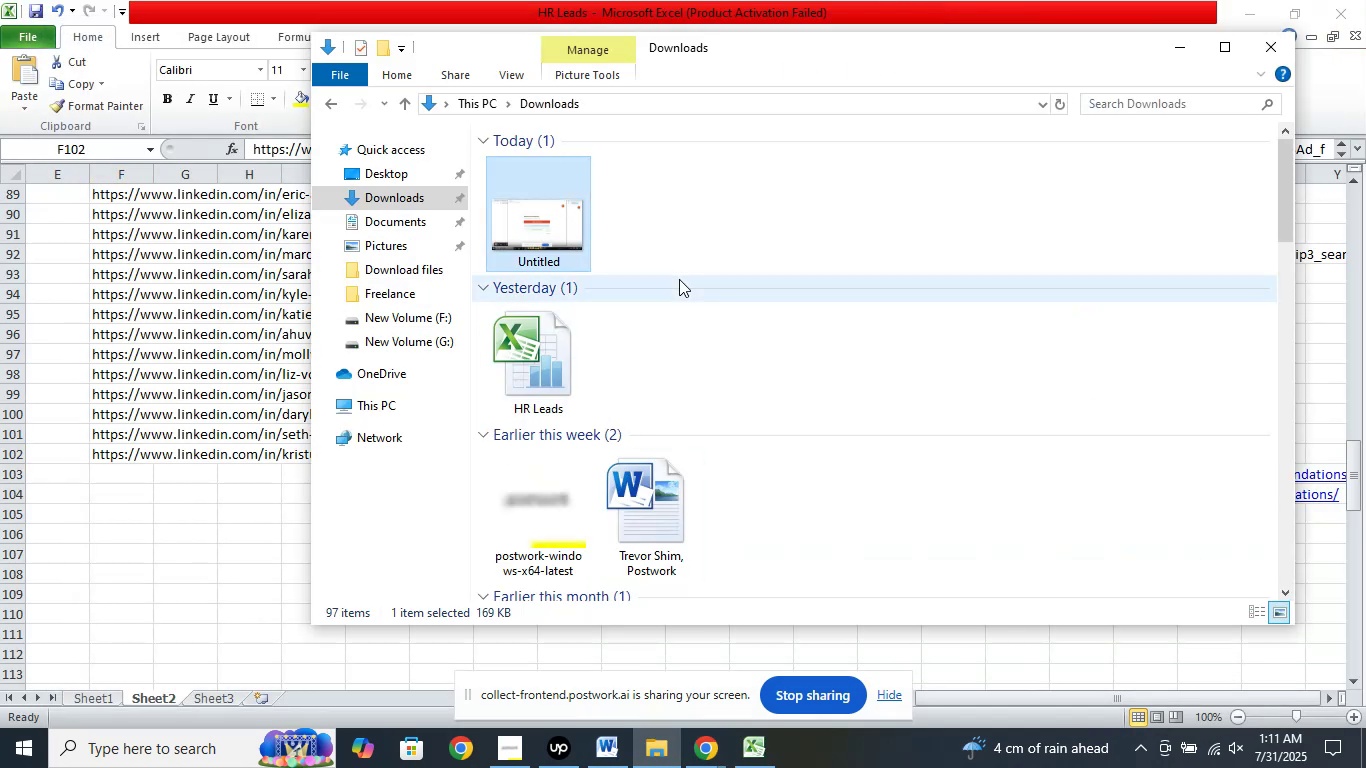 
key(Delete)
 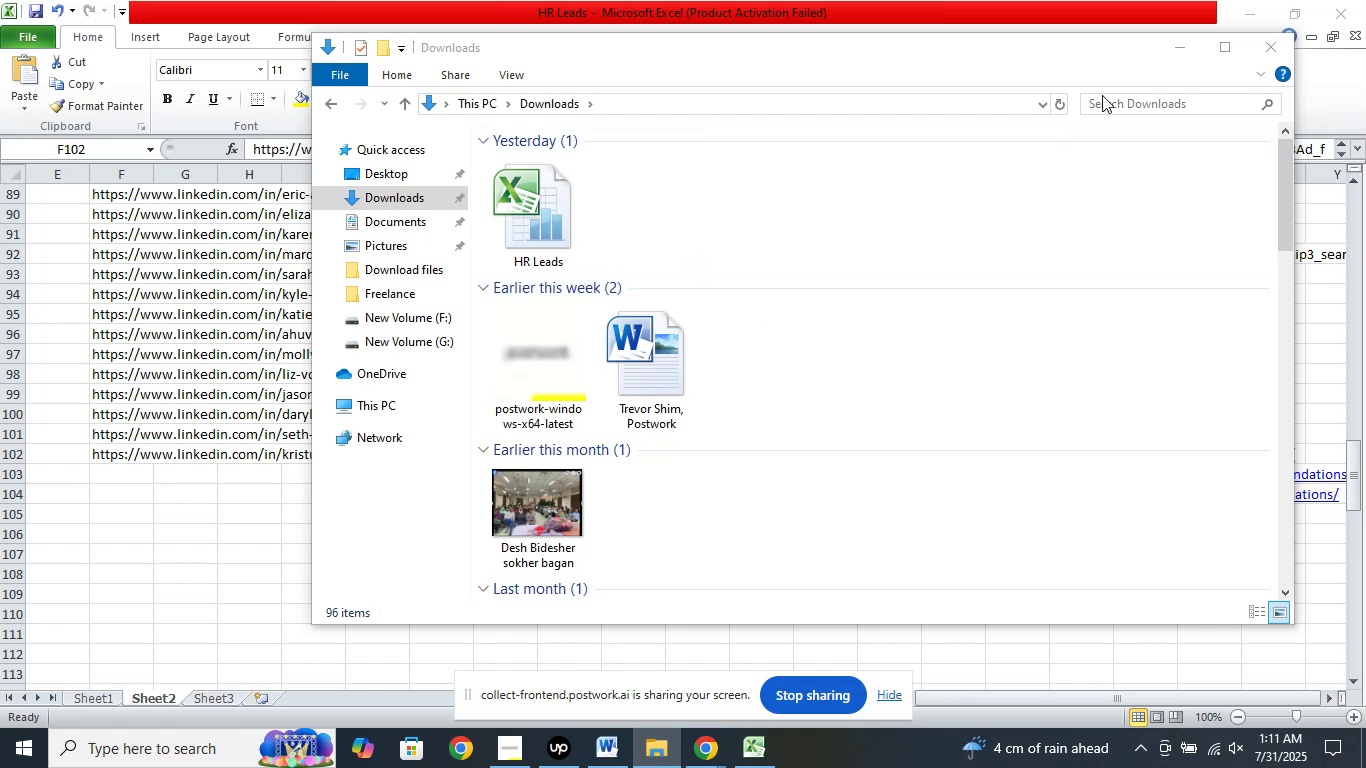 
left_click([1178, 36])
 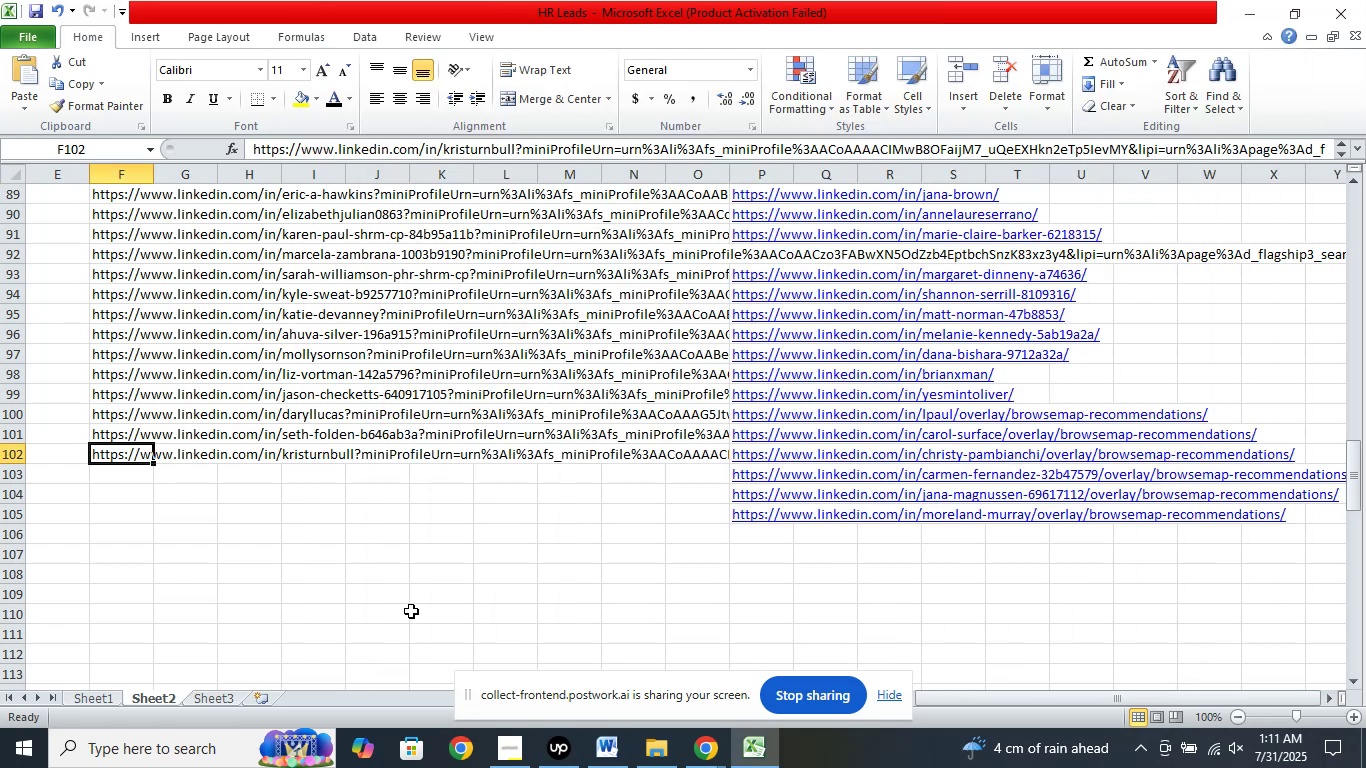 
scroll: coordinate [234, 492], scroll_direction: down, amount: 22.0
 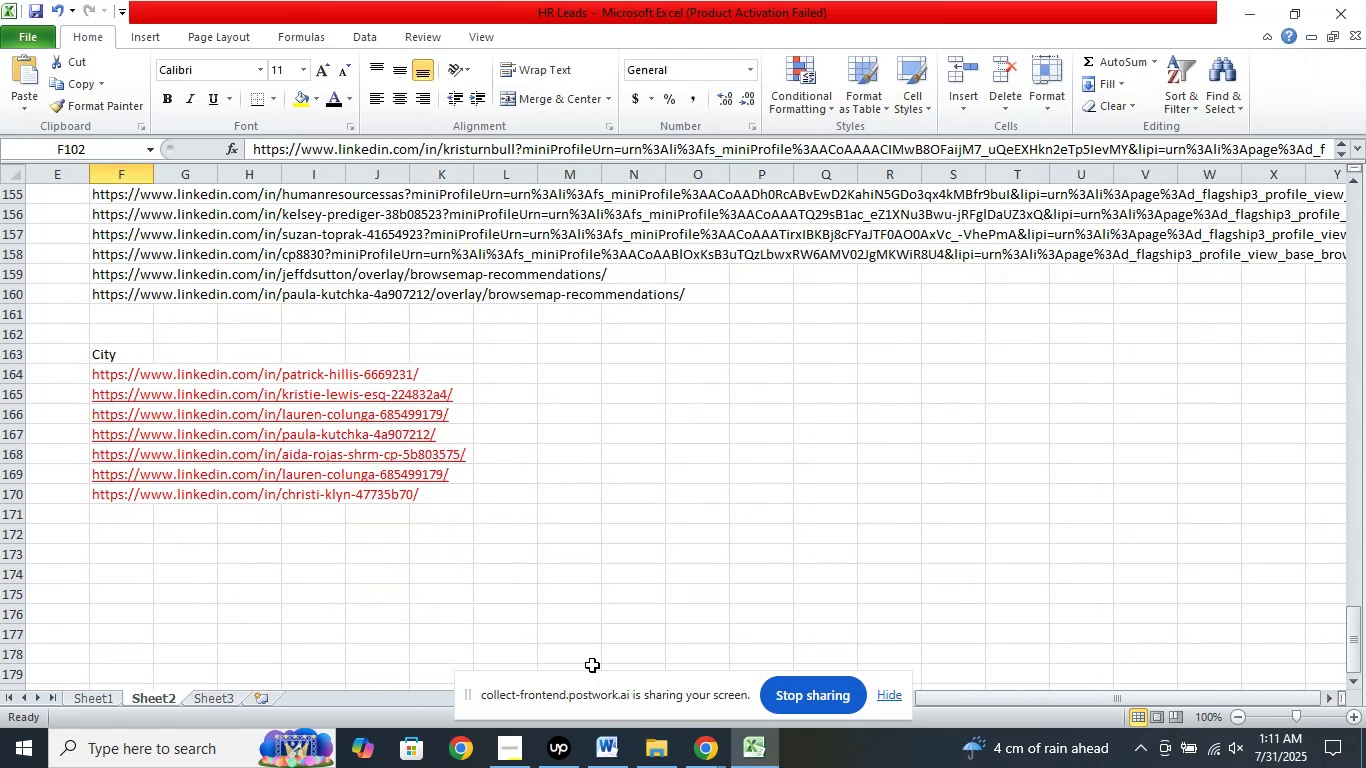 
scroll: coordinate [579, 547], scroll_direction: up, amount: 21.0
 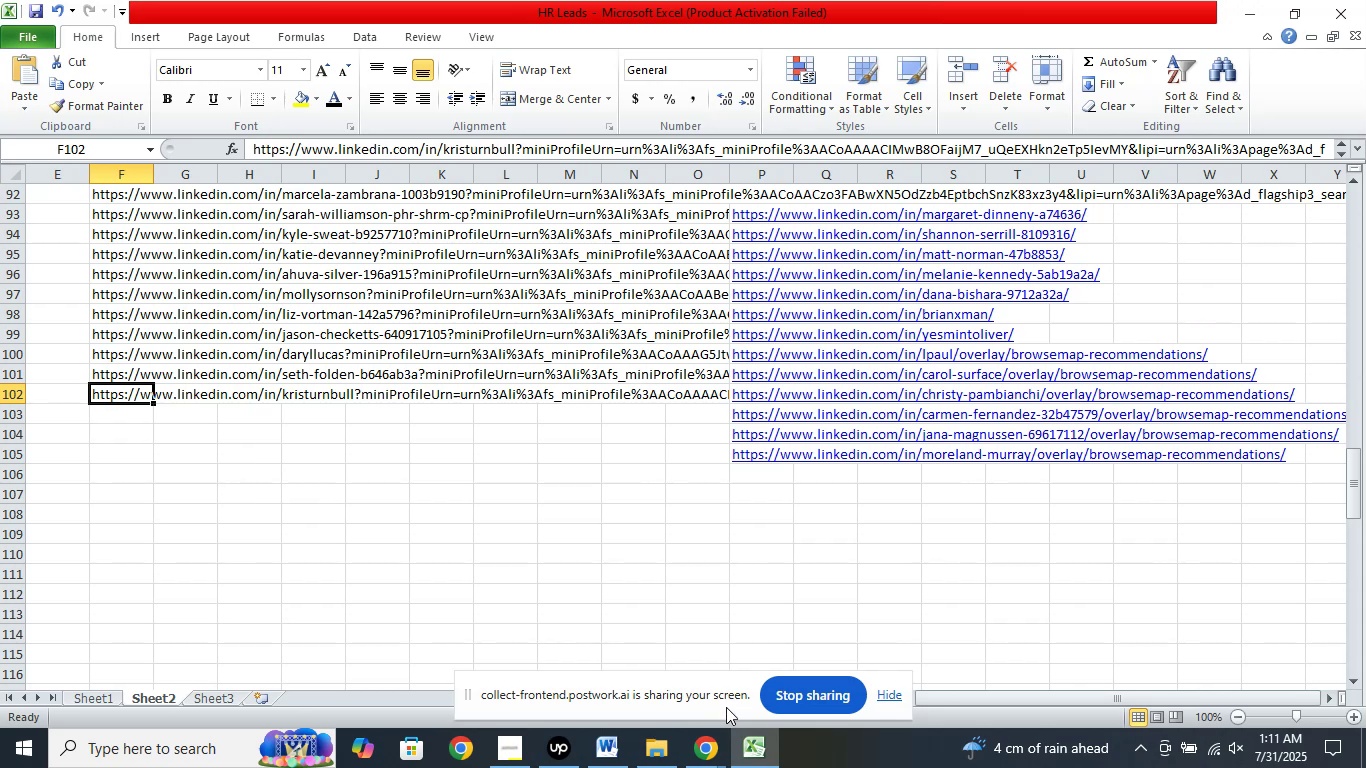 
left_click([712, 746])
 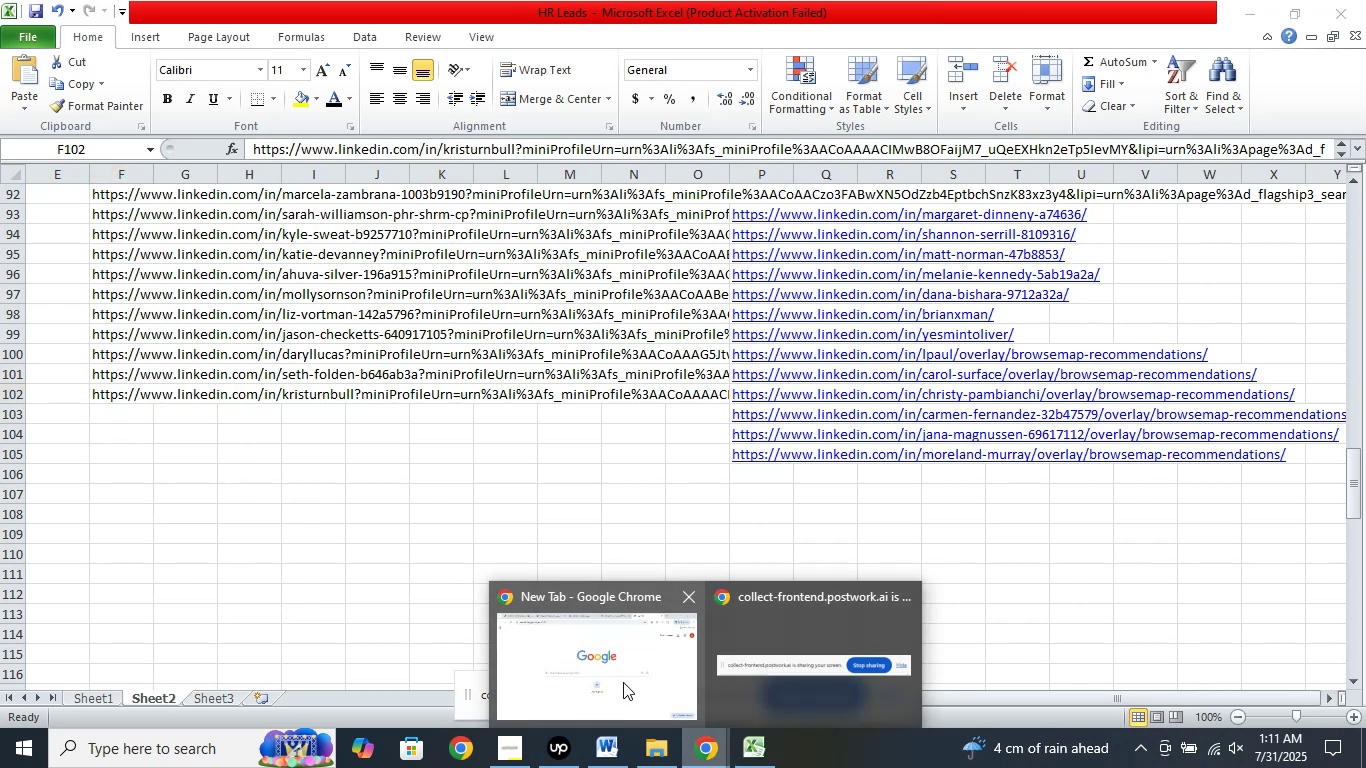 
left_click([622, 681])
 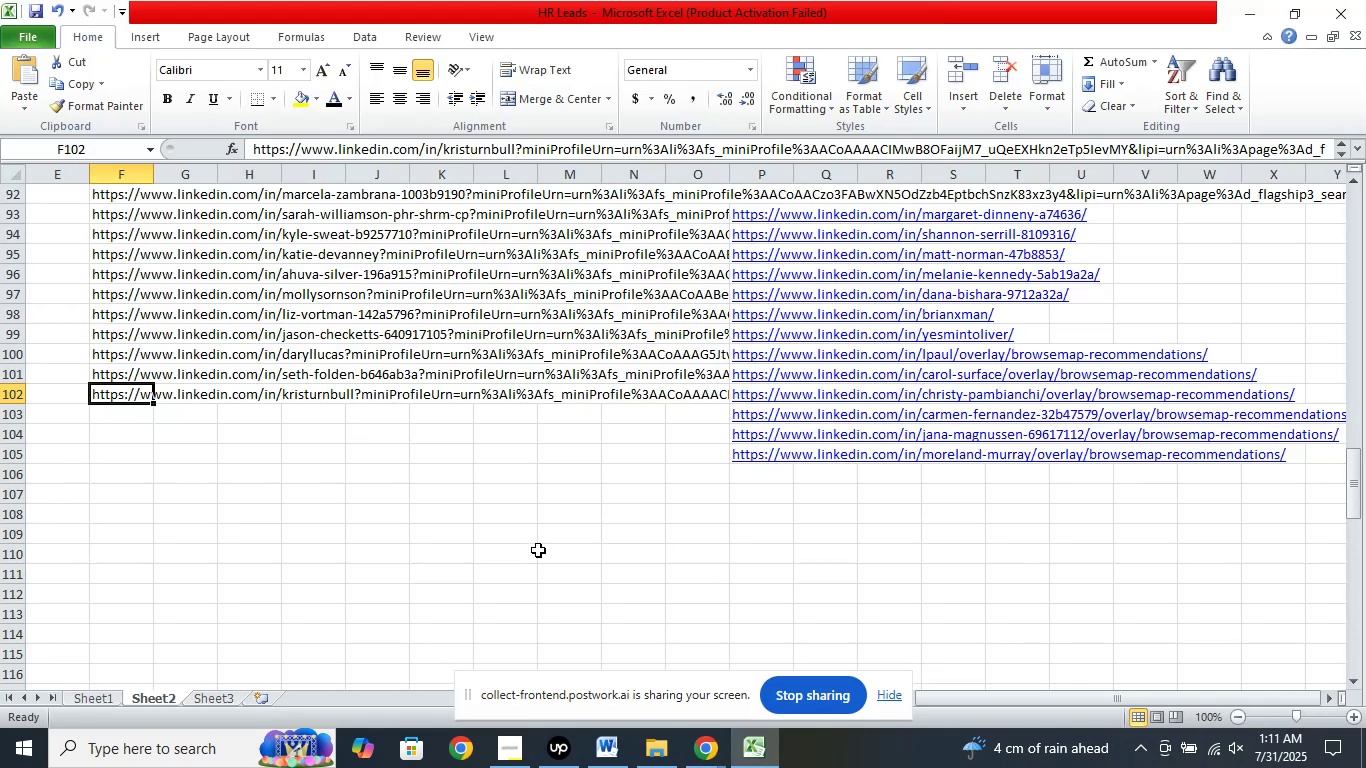 
left_click([97, 698])
 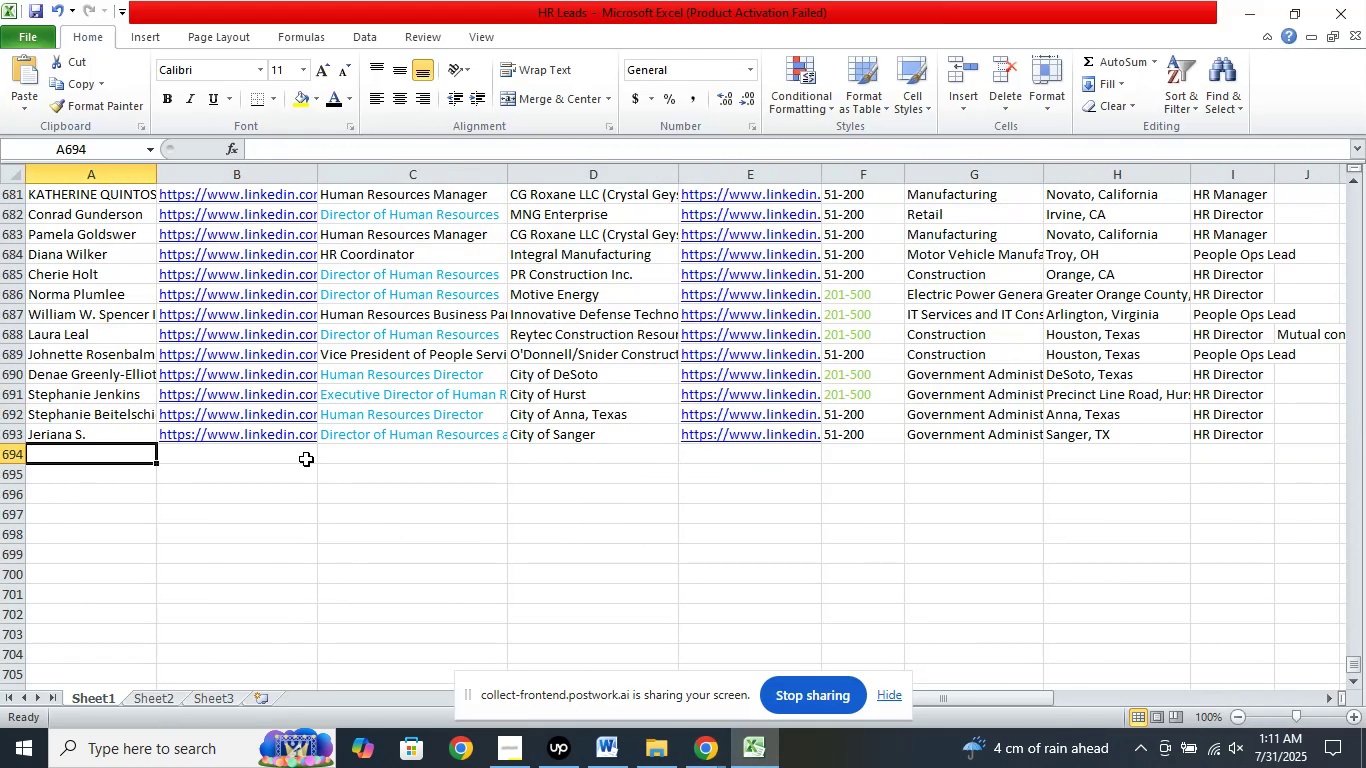 
right_click([269, 440])
 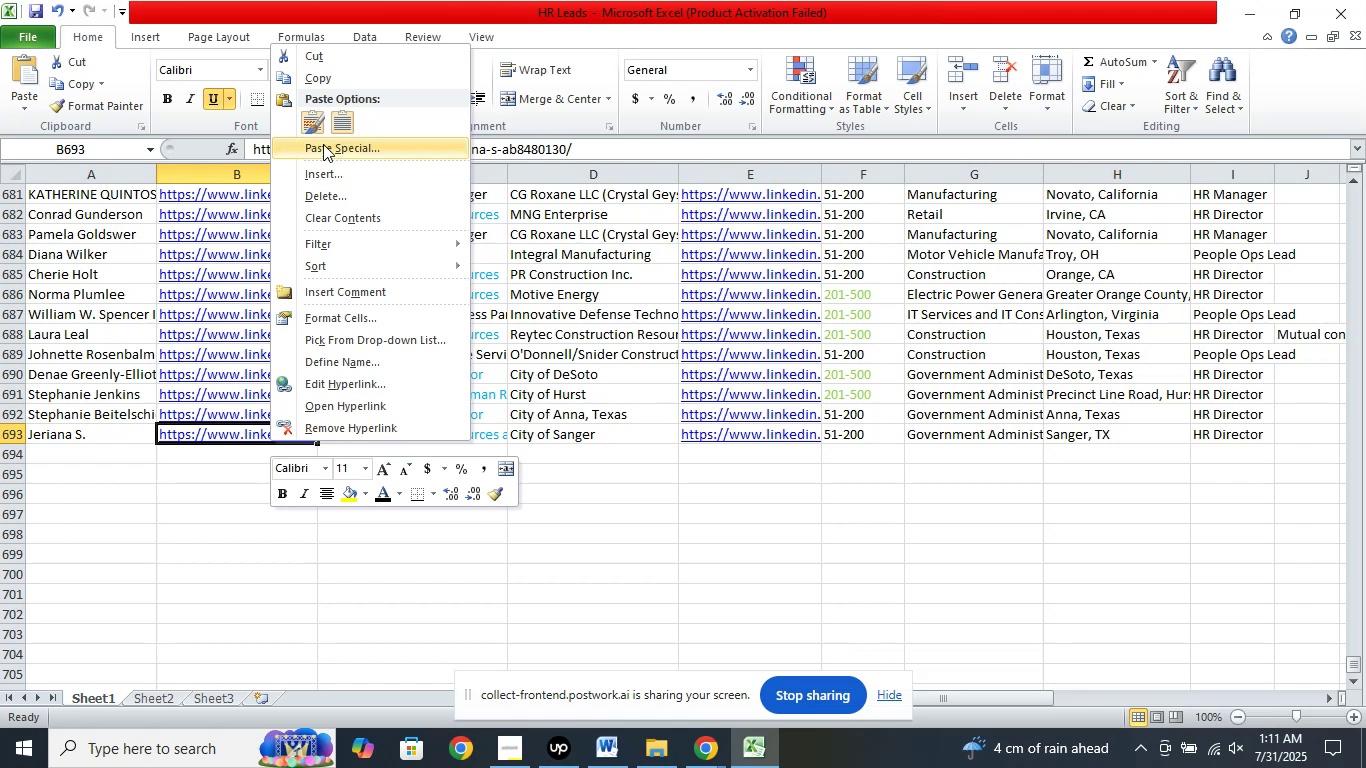 
left_click([325, 79])
 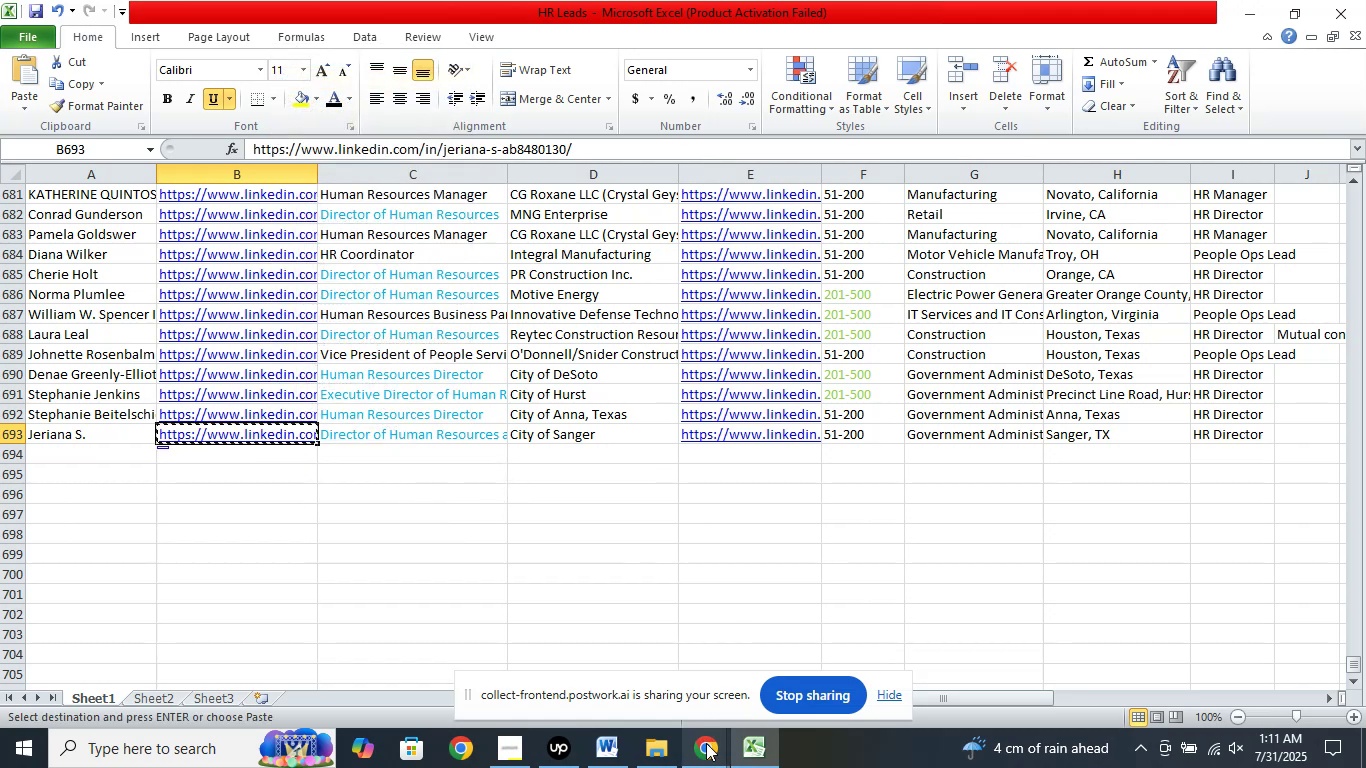 
left_click([631, 659])
 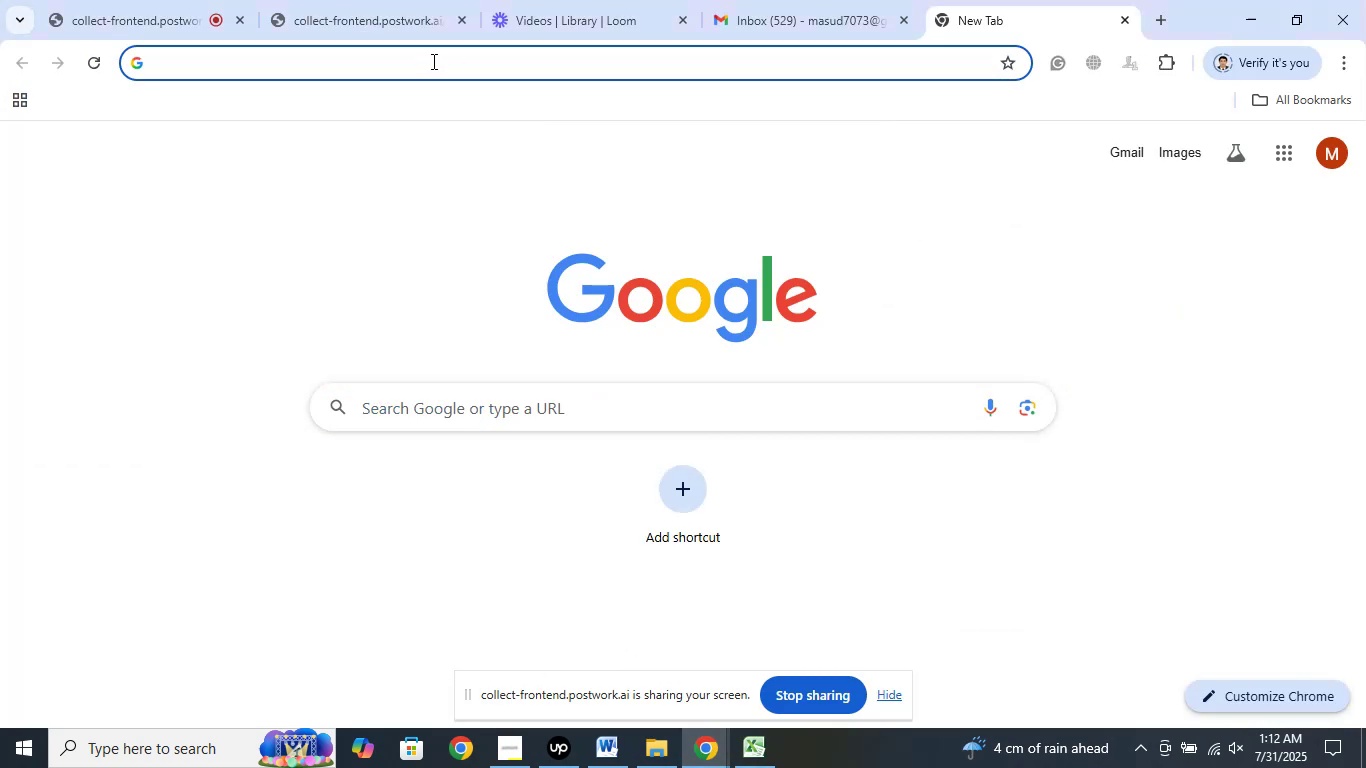 
right_click([430, 60])
 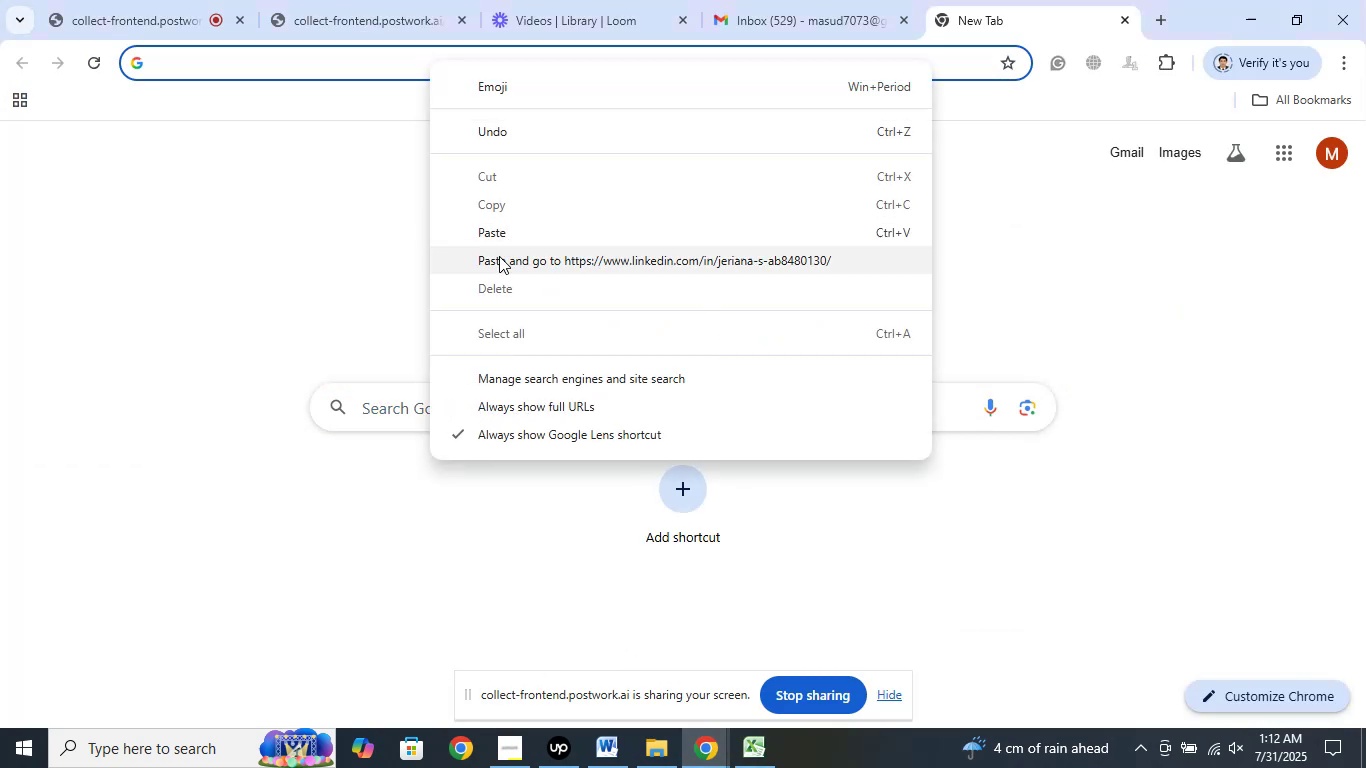 
left_click([499, 257])
 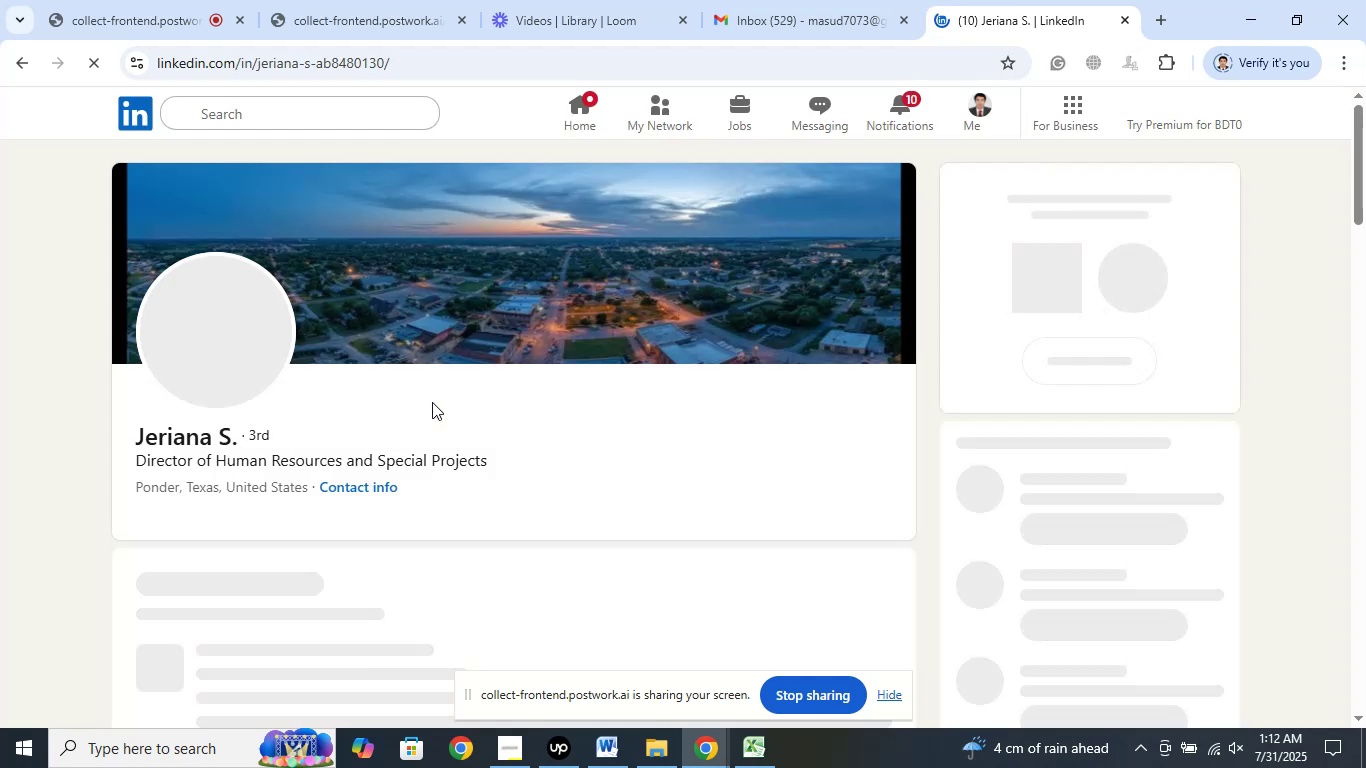 
wait(12.19)
 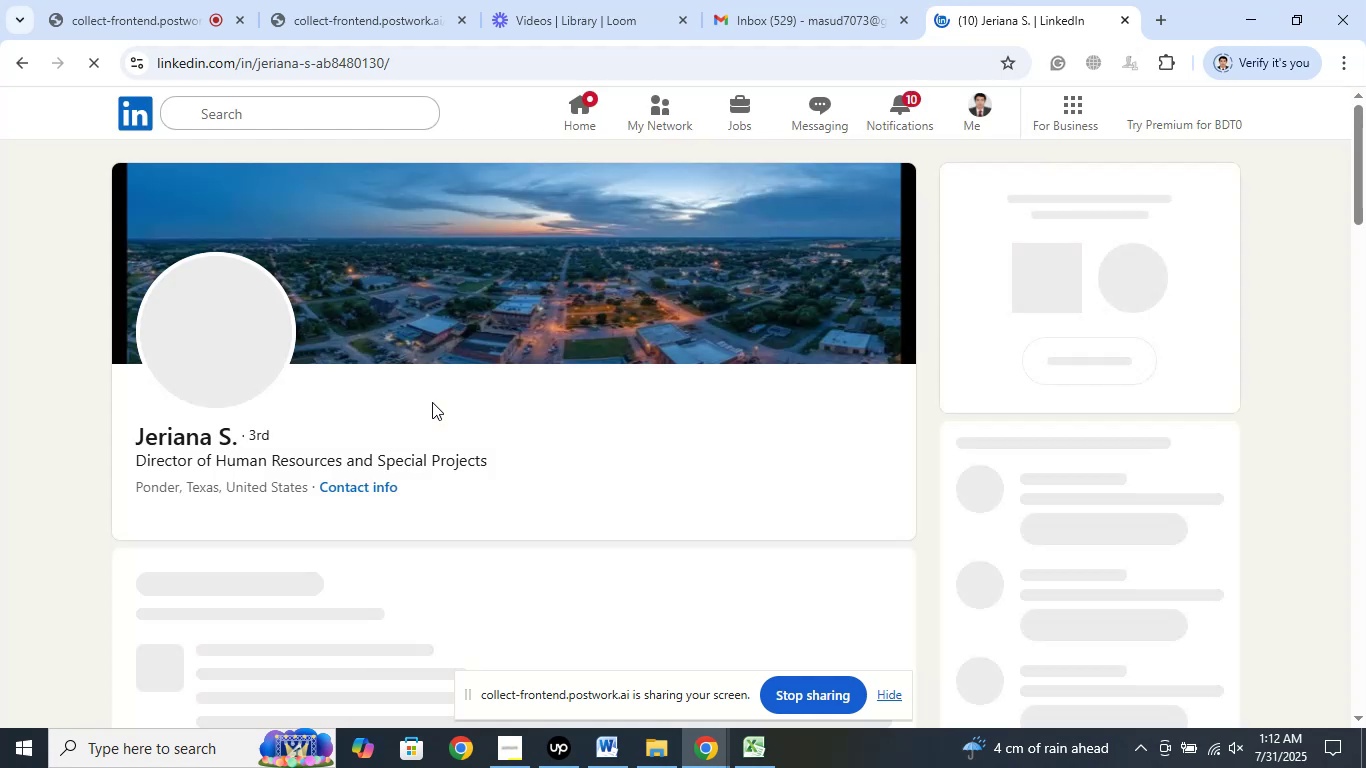 
scroll: coordinate [1012, 434], scroll_direction: down, amount: 3.0
 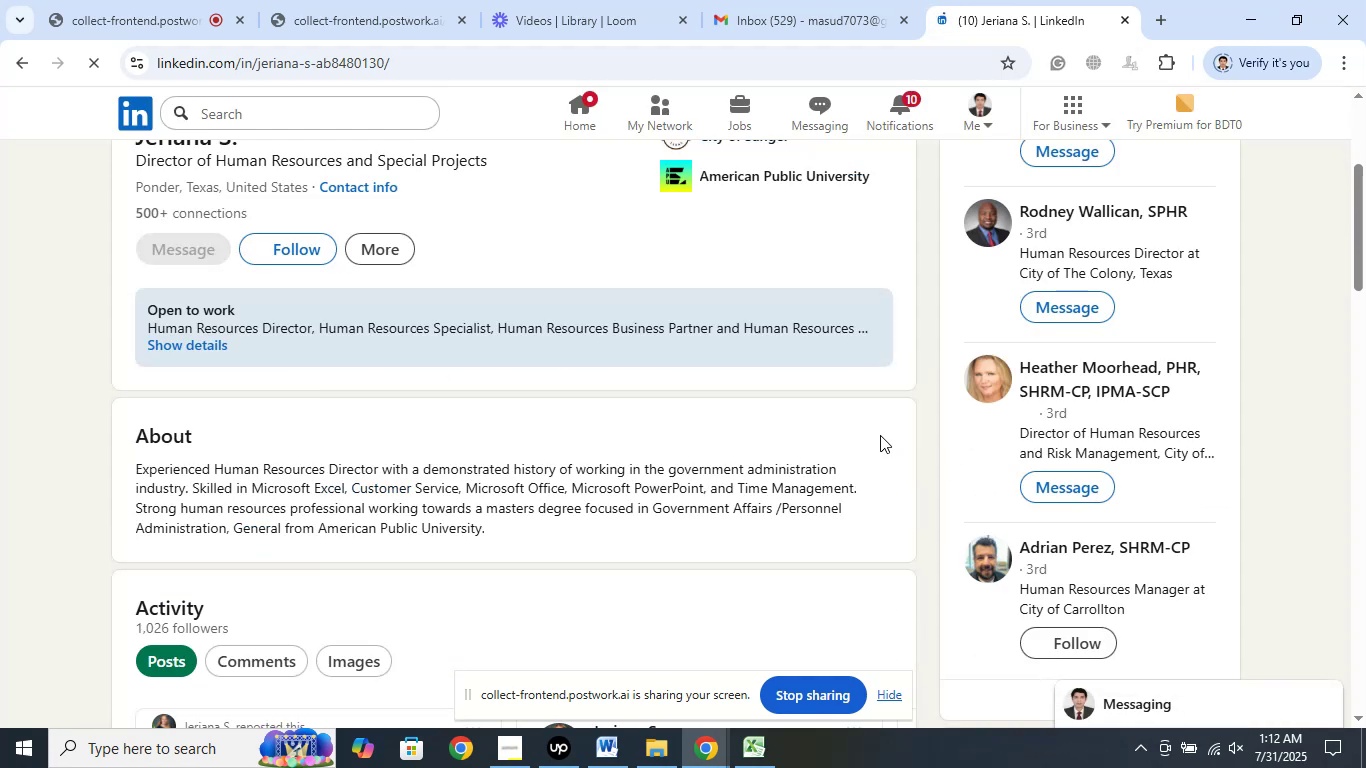 
scroll: coordinate [883, 432], scroll_direction: up, amount: 4.0
 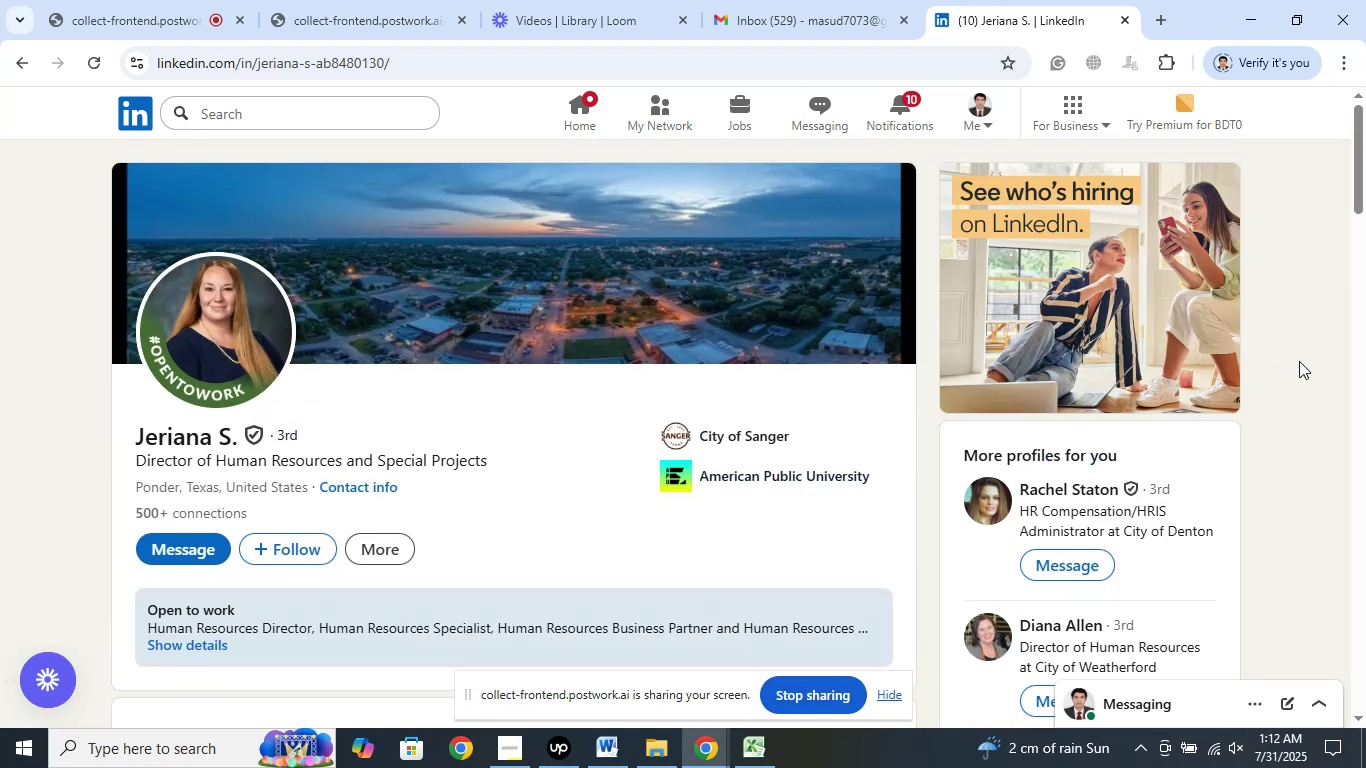 
scroll: coordinate [1262, 433], scroll_direction: down, amount: 2.0
 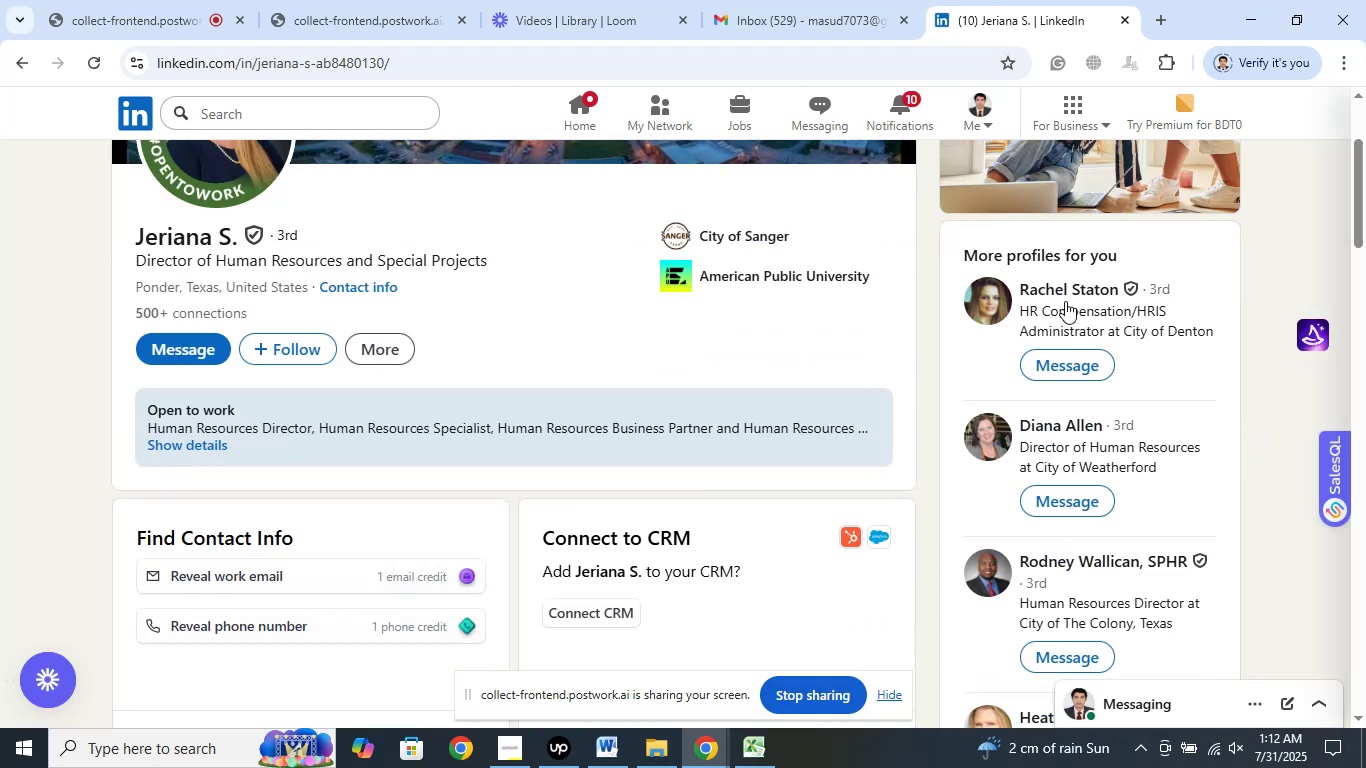 
right_click([1067, 288])
 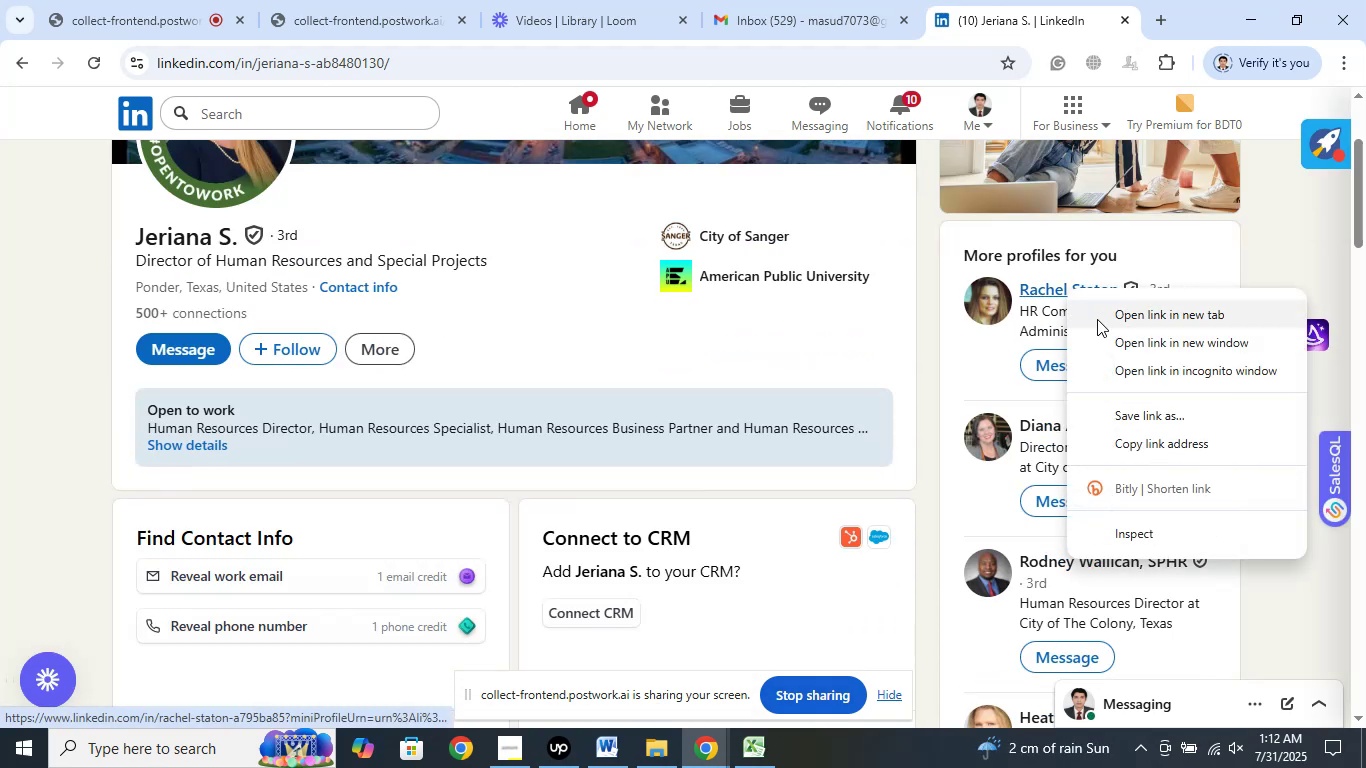 
left_click([1098, 320])
 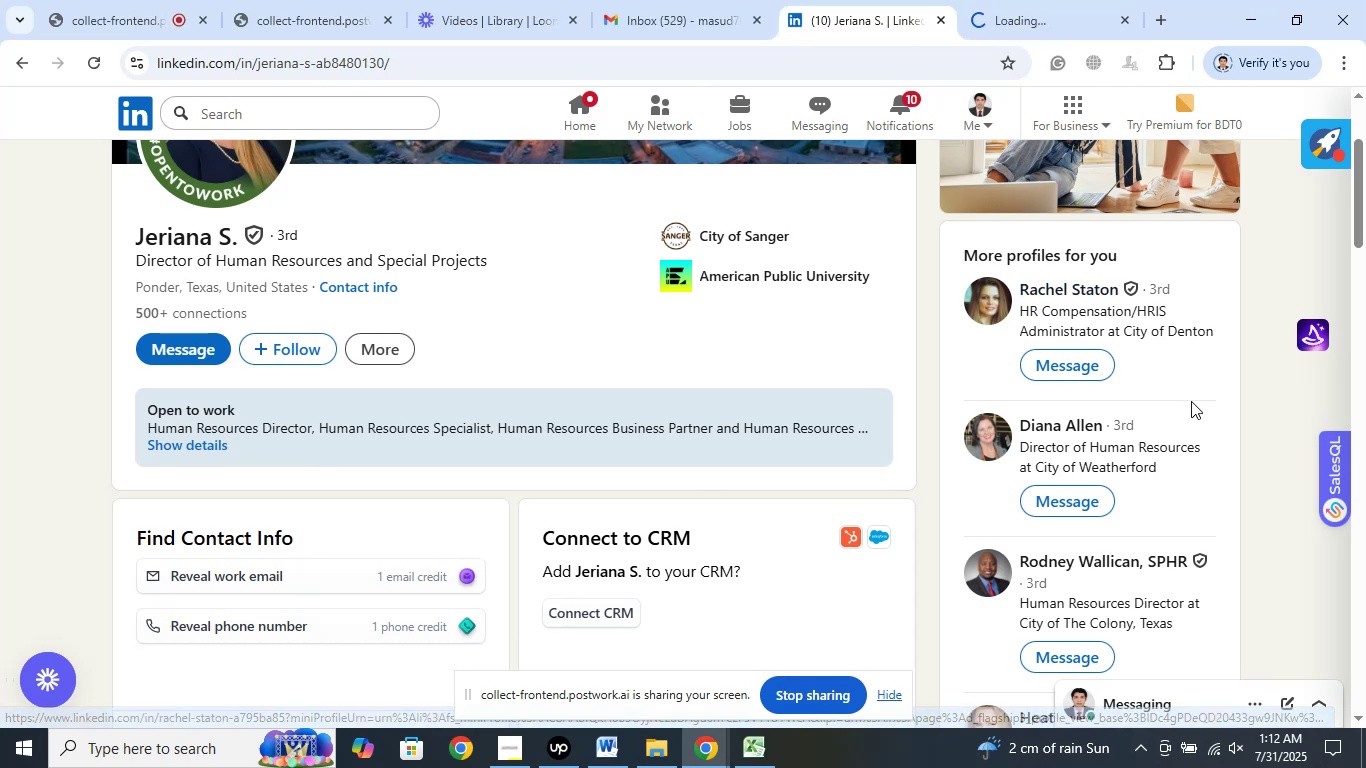 
scroll: coordinate [1239, 371], scroll_direction: down, amount: 7.0
 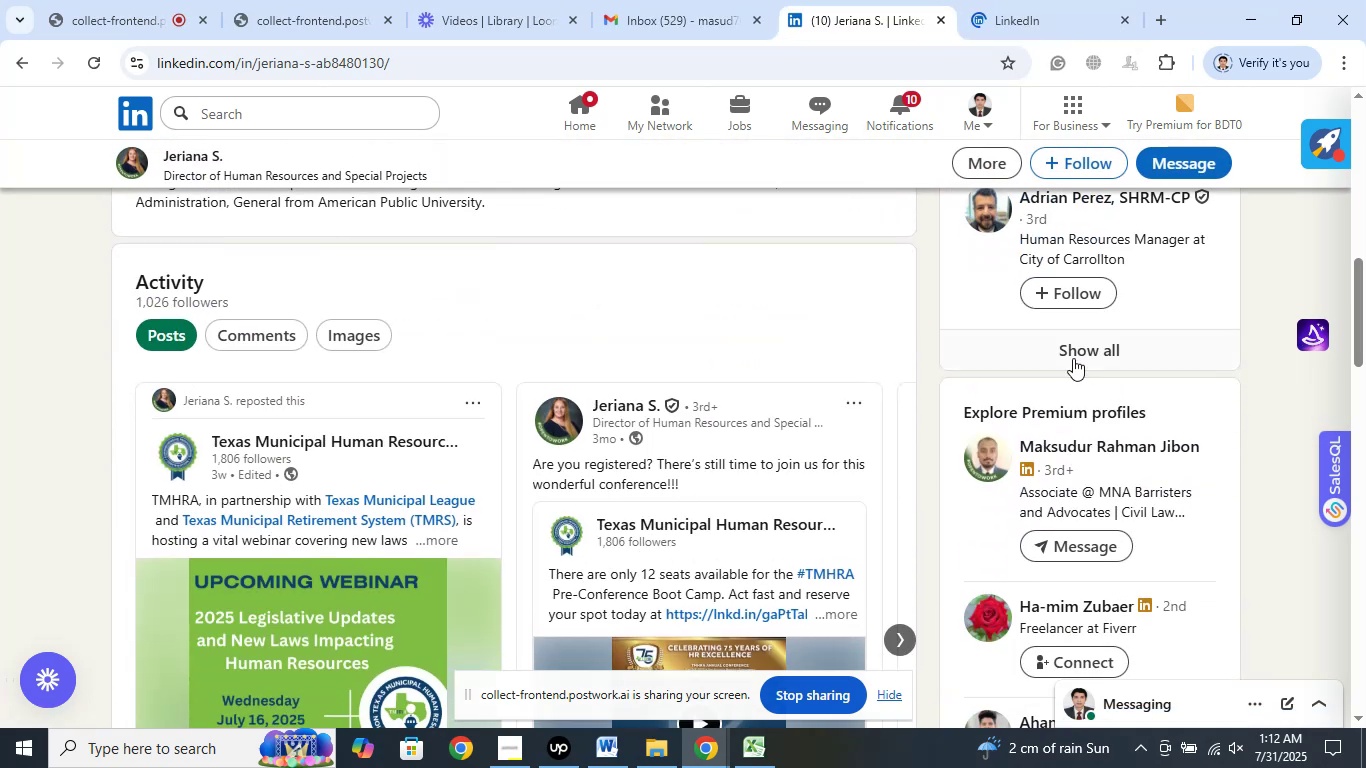 
left_click([1073, 358])
 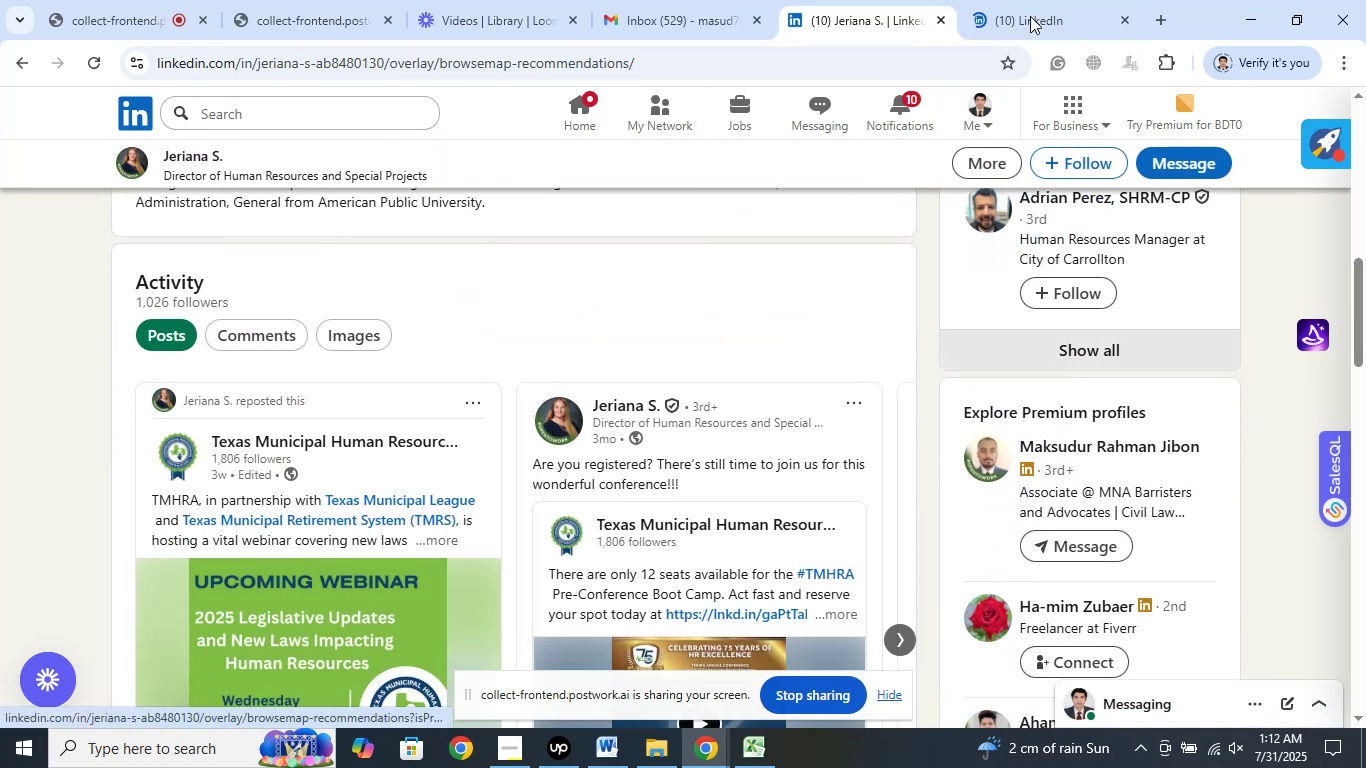 
left_click([1027, 4])
 